 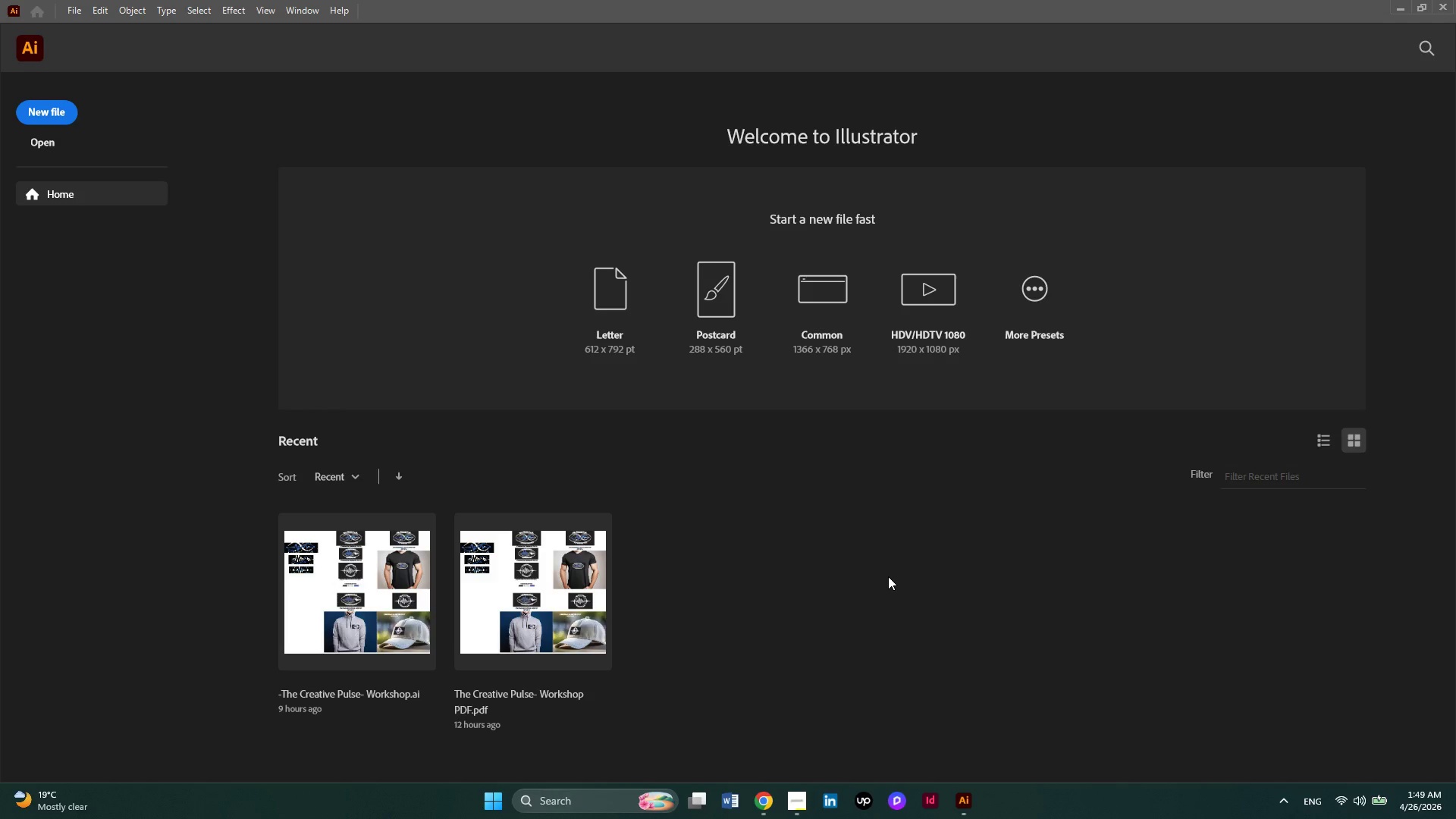 
left_click([1043, 291])
 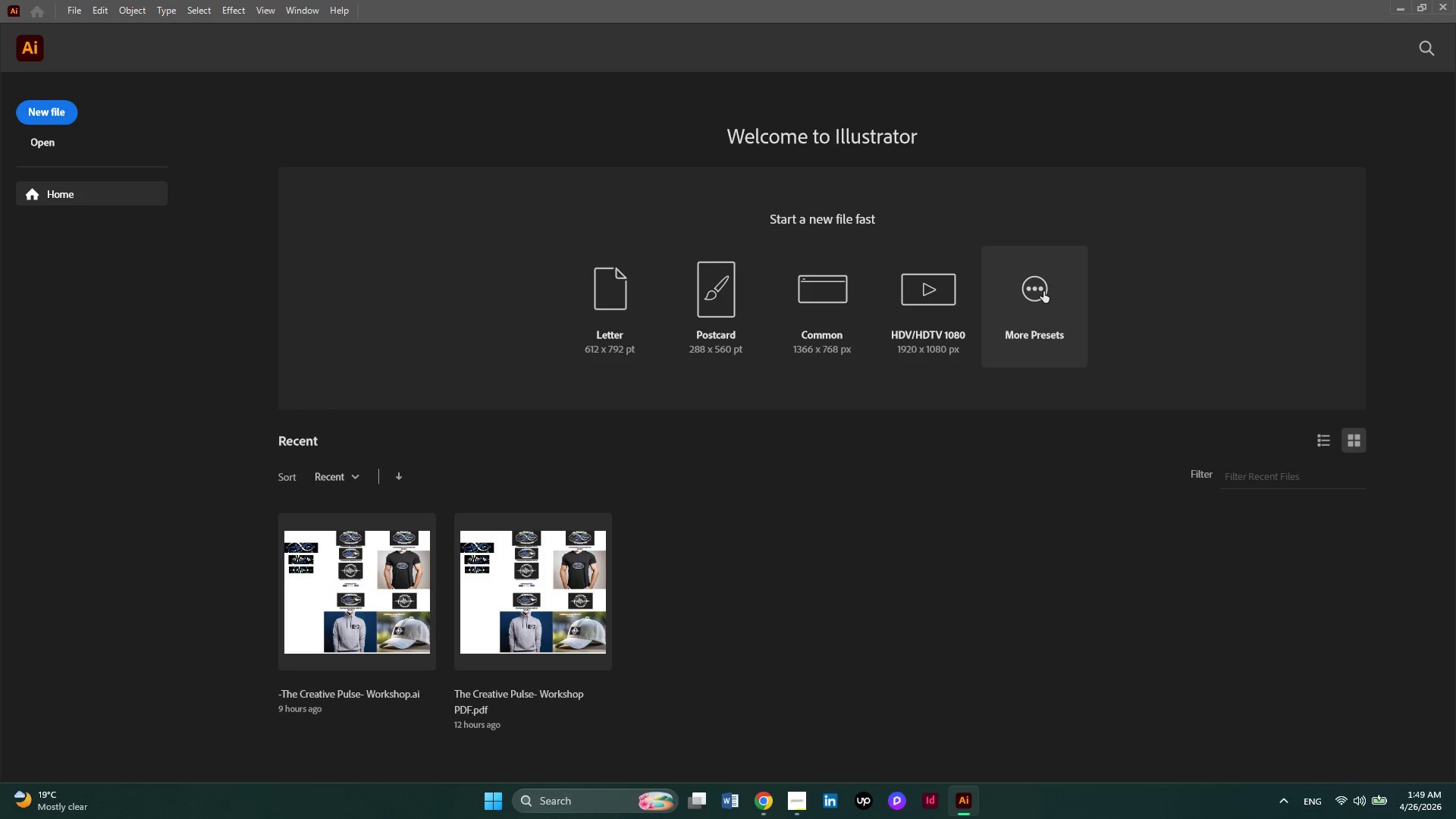 
mouse_move([1025, 295])
 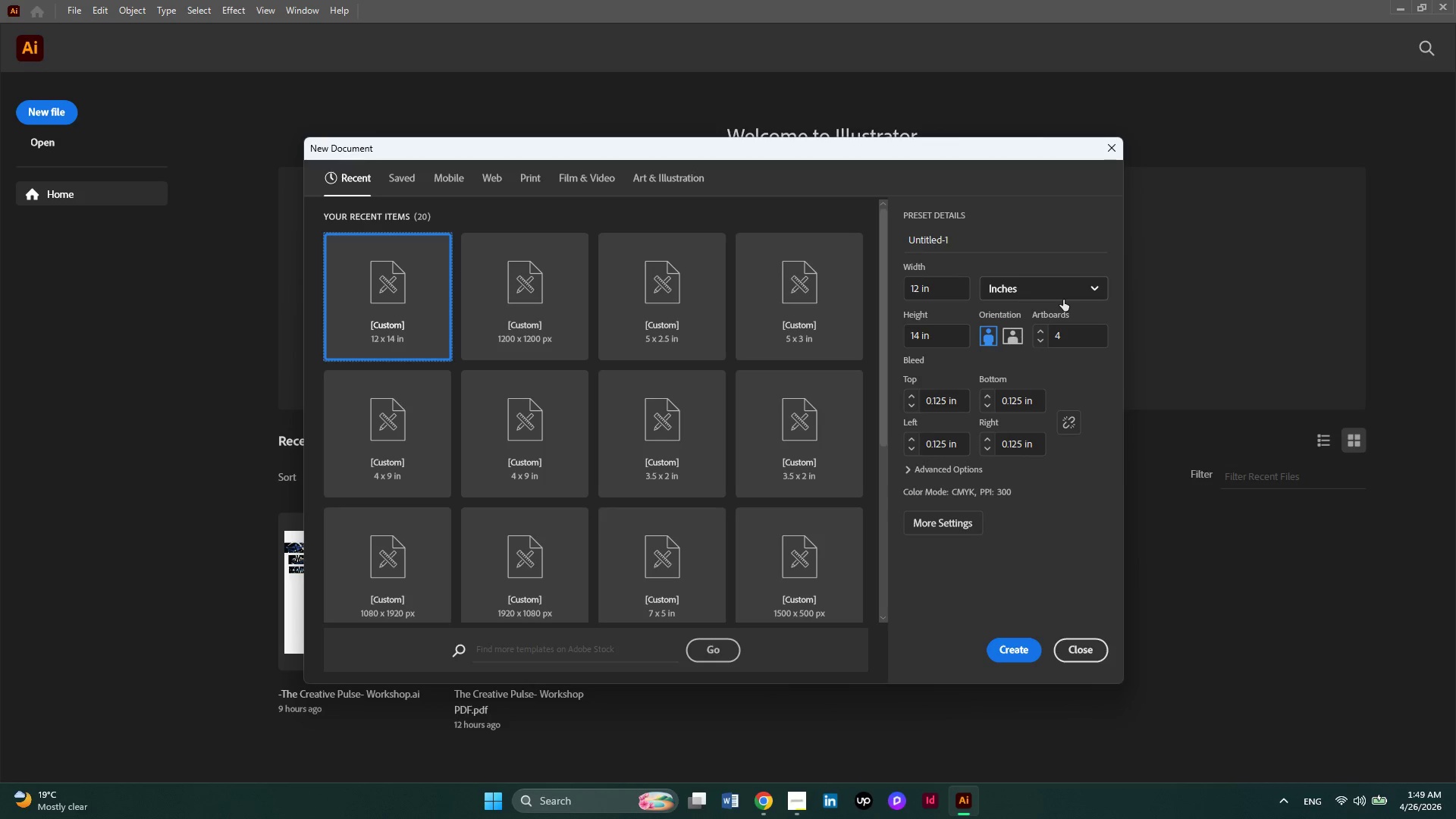 
left_click([1063, 300])
 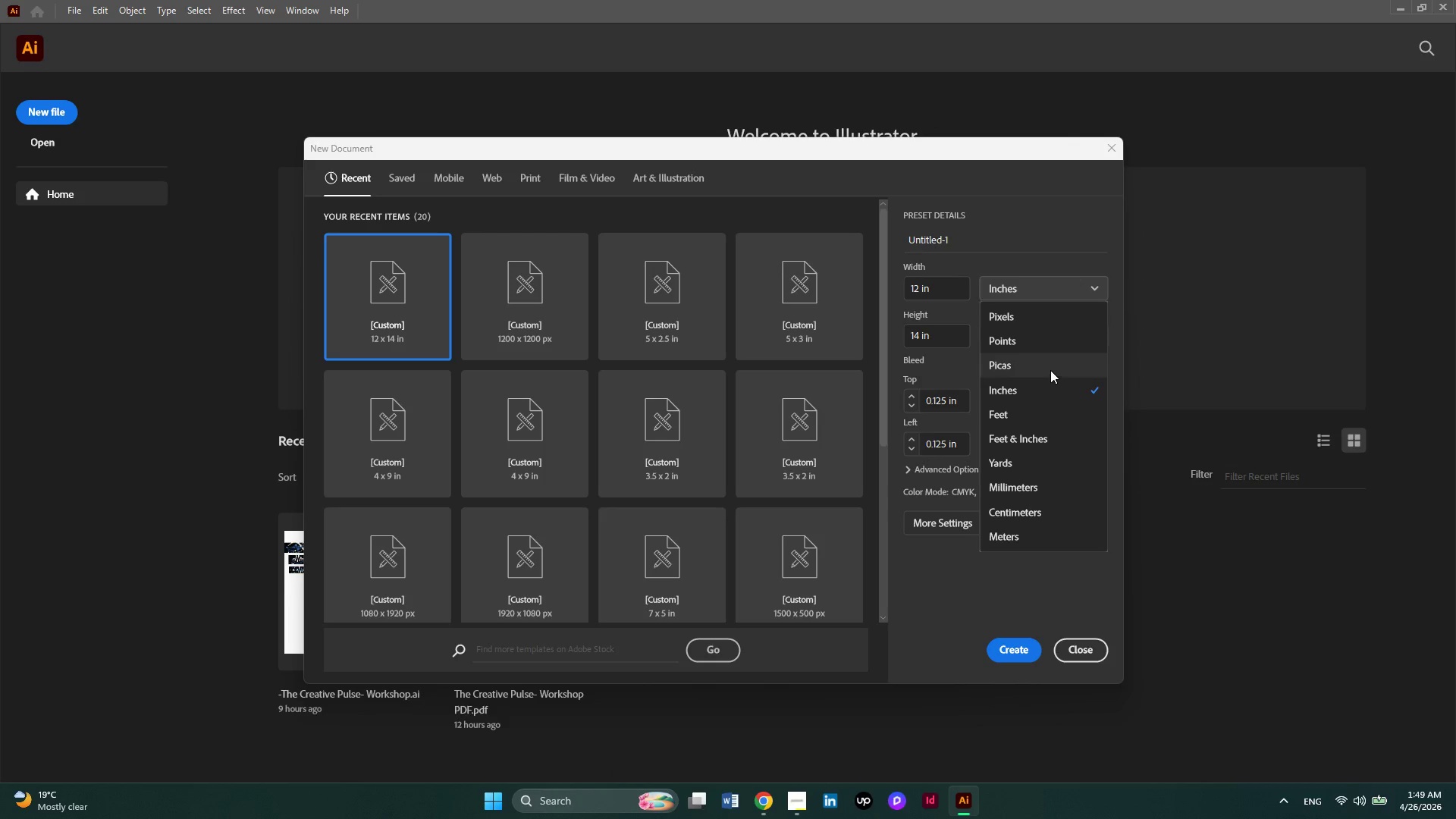 
left_click([1044, 322])
 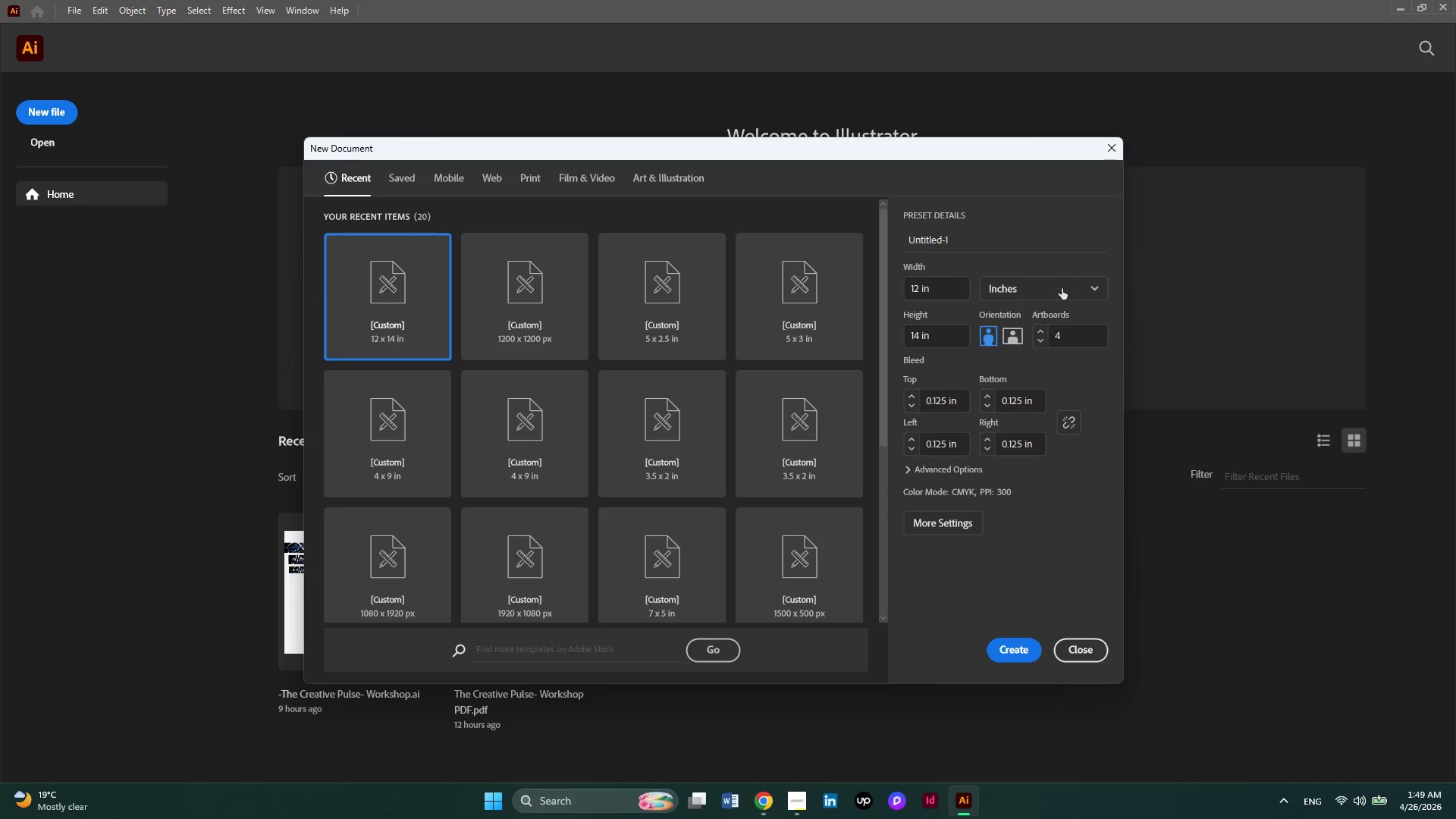 
left_click([1062, 288])
 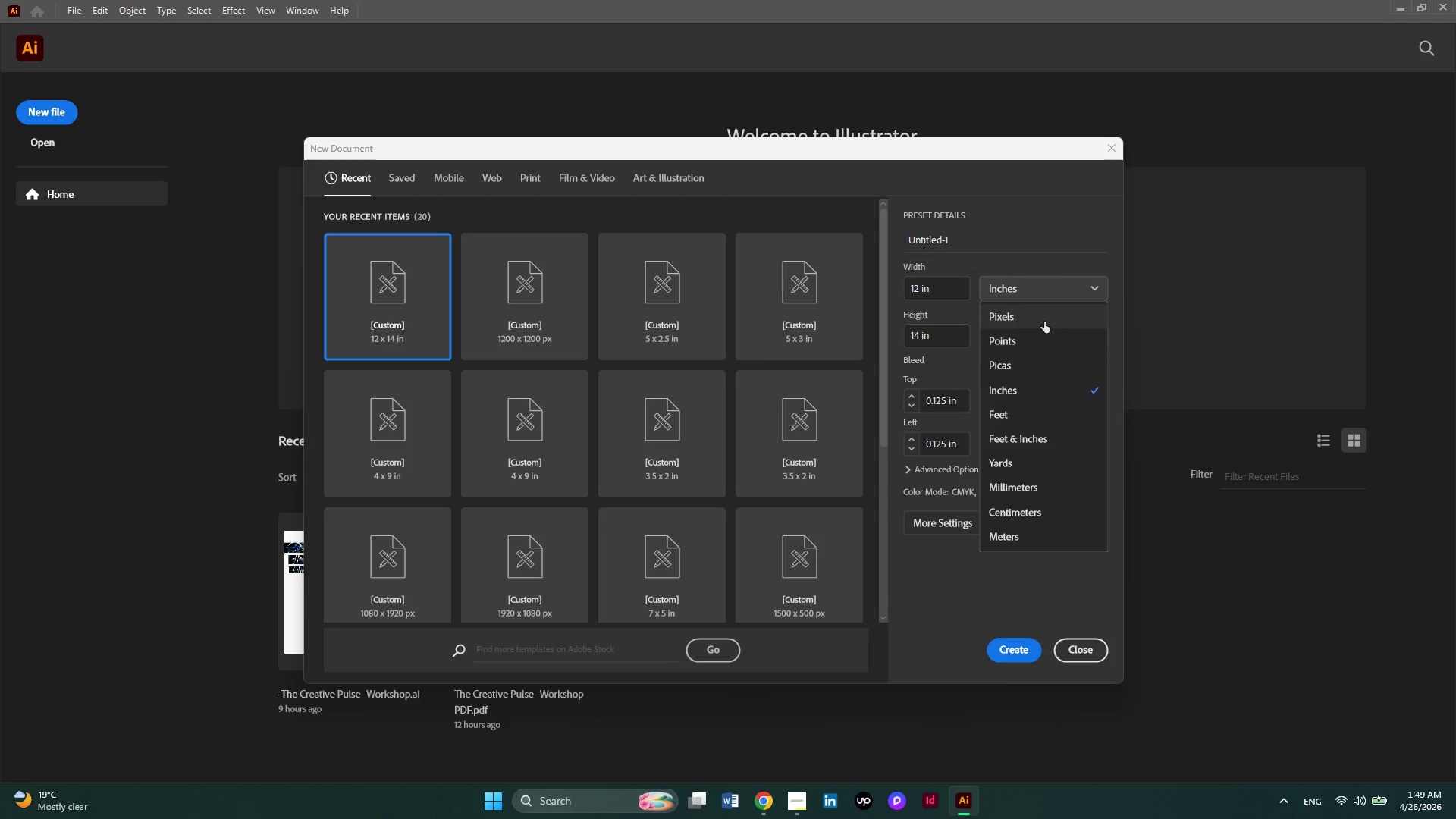 
left_click([1044, 322])
 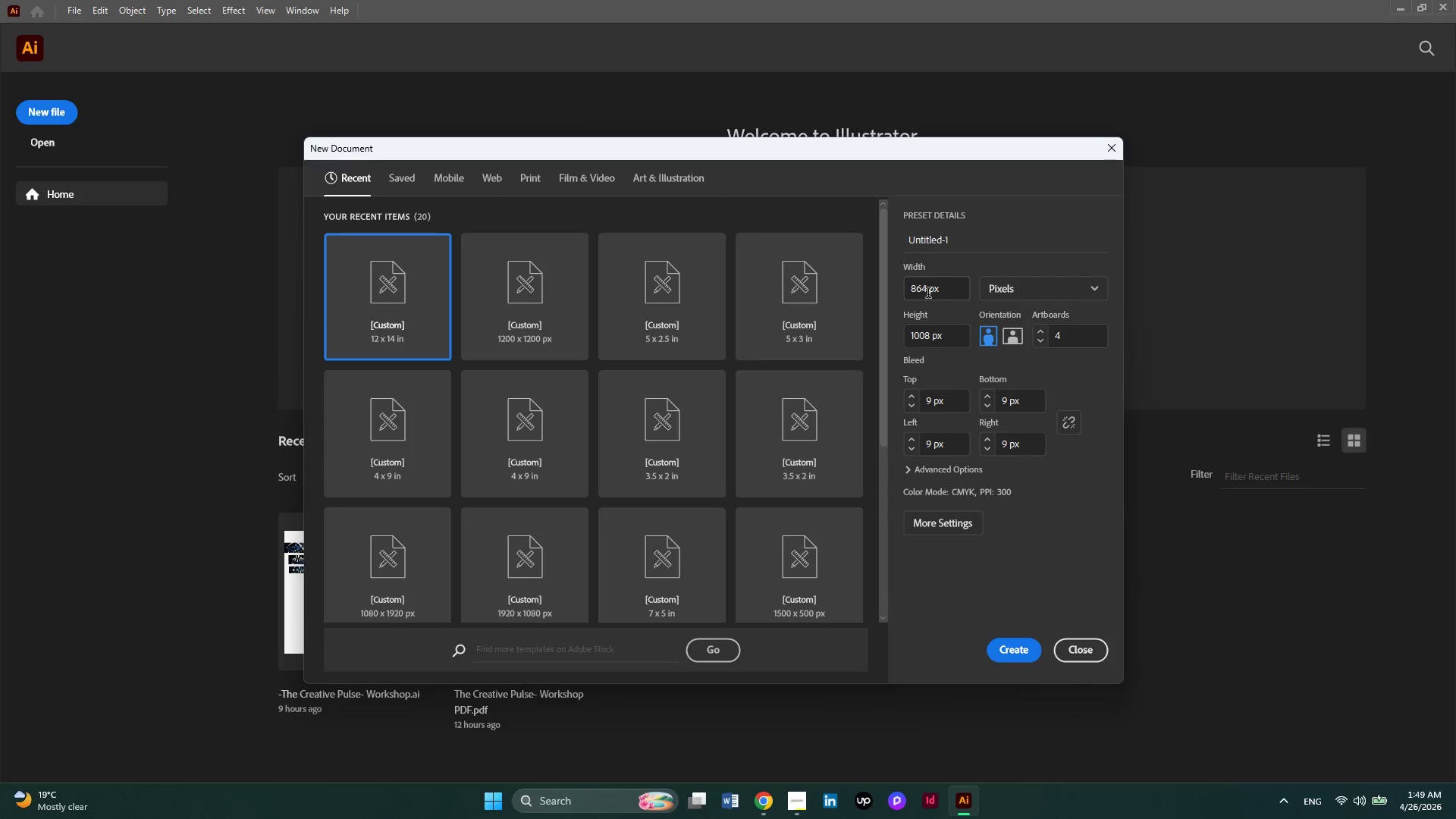 
left_click_drag(start_coordinate=[928, 290], to_coordinate=[902, 288])
 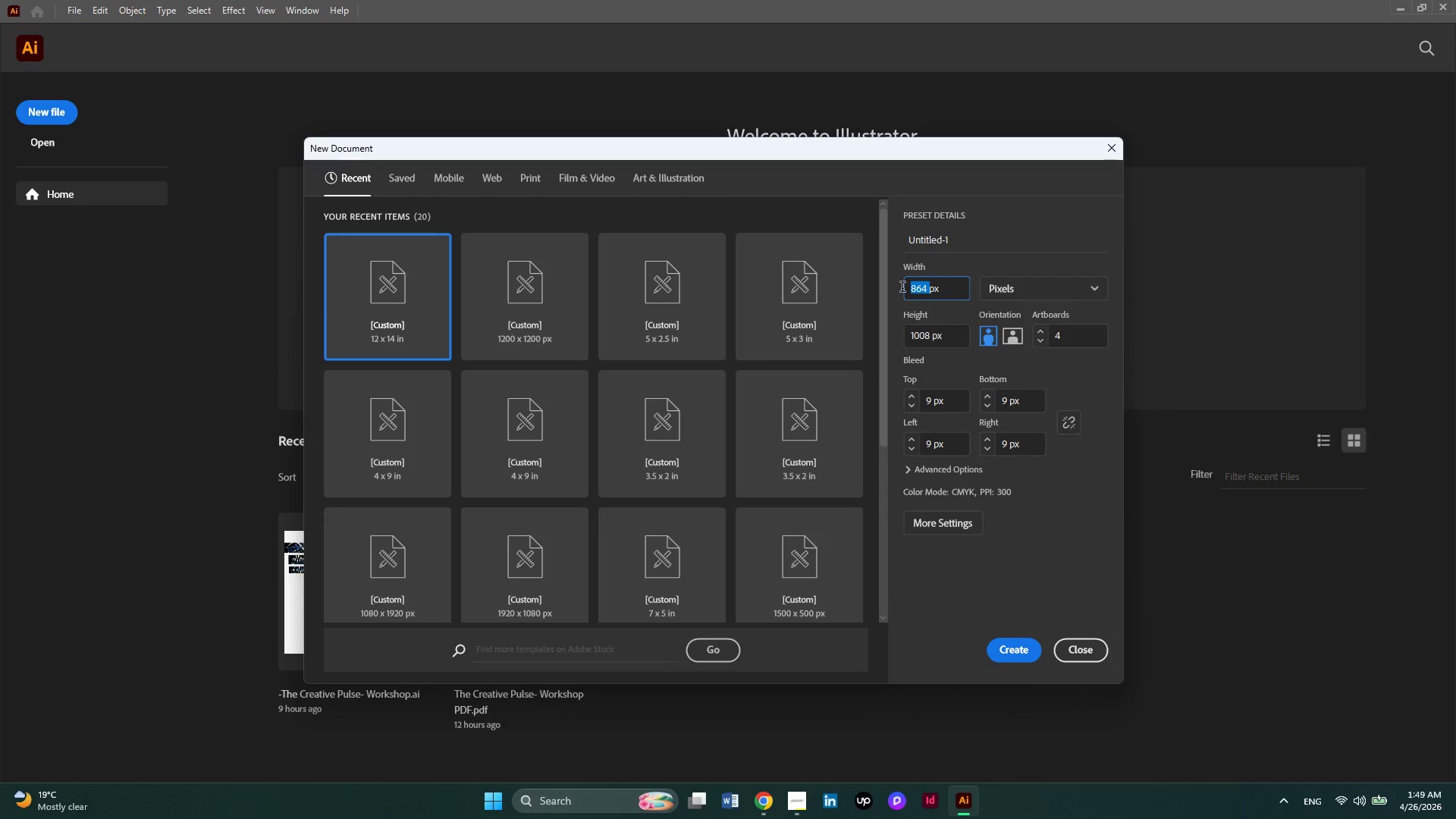 
key(Numpad5)
 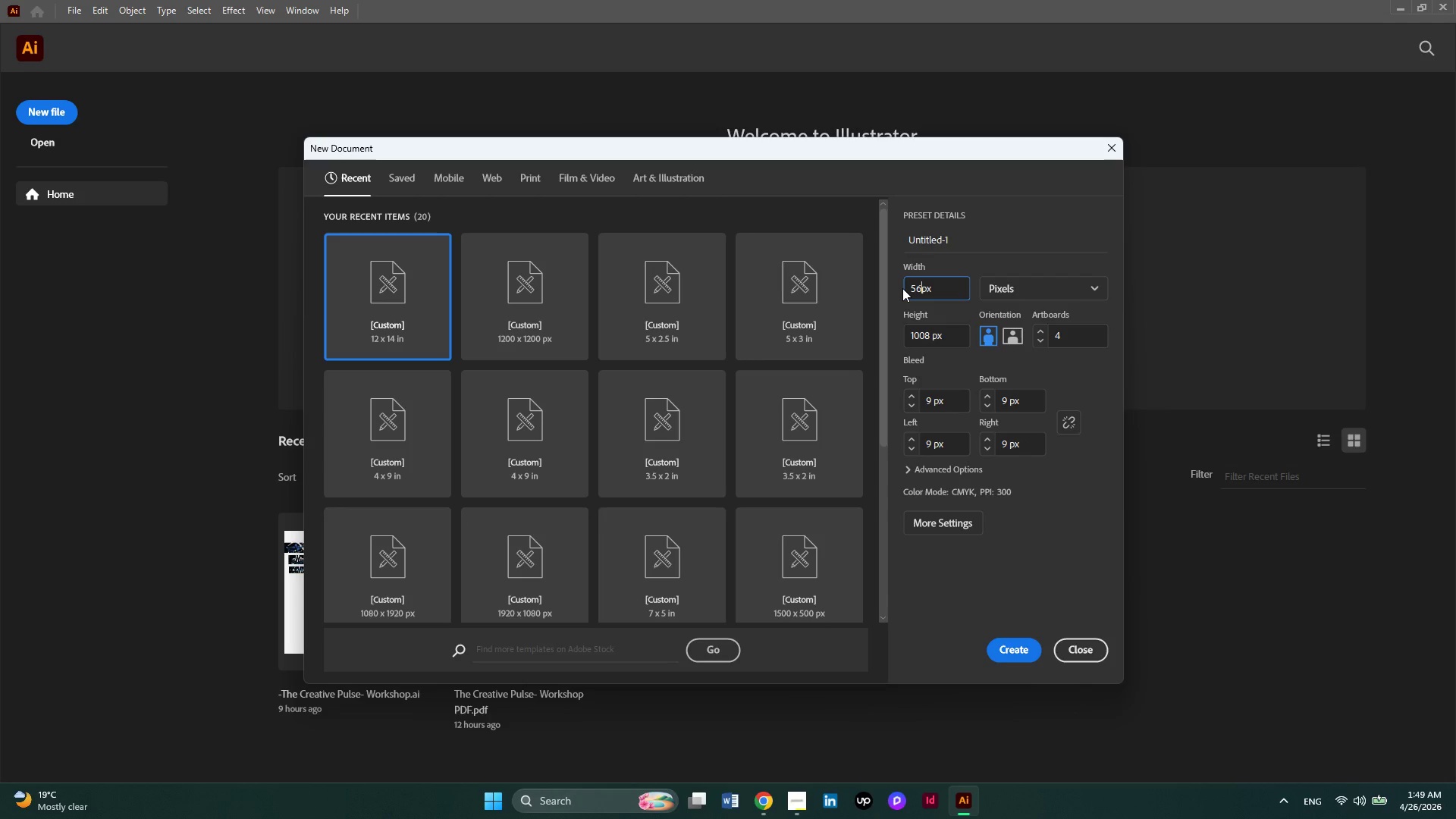 
key(Numpad6)
 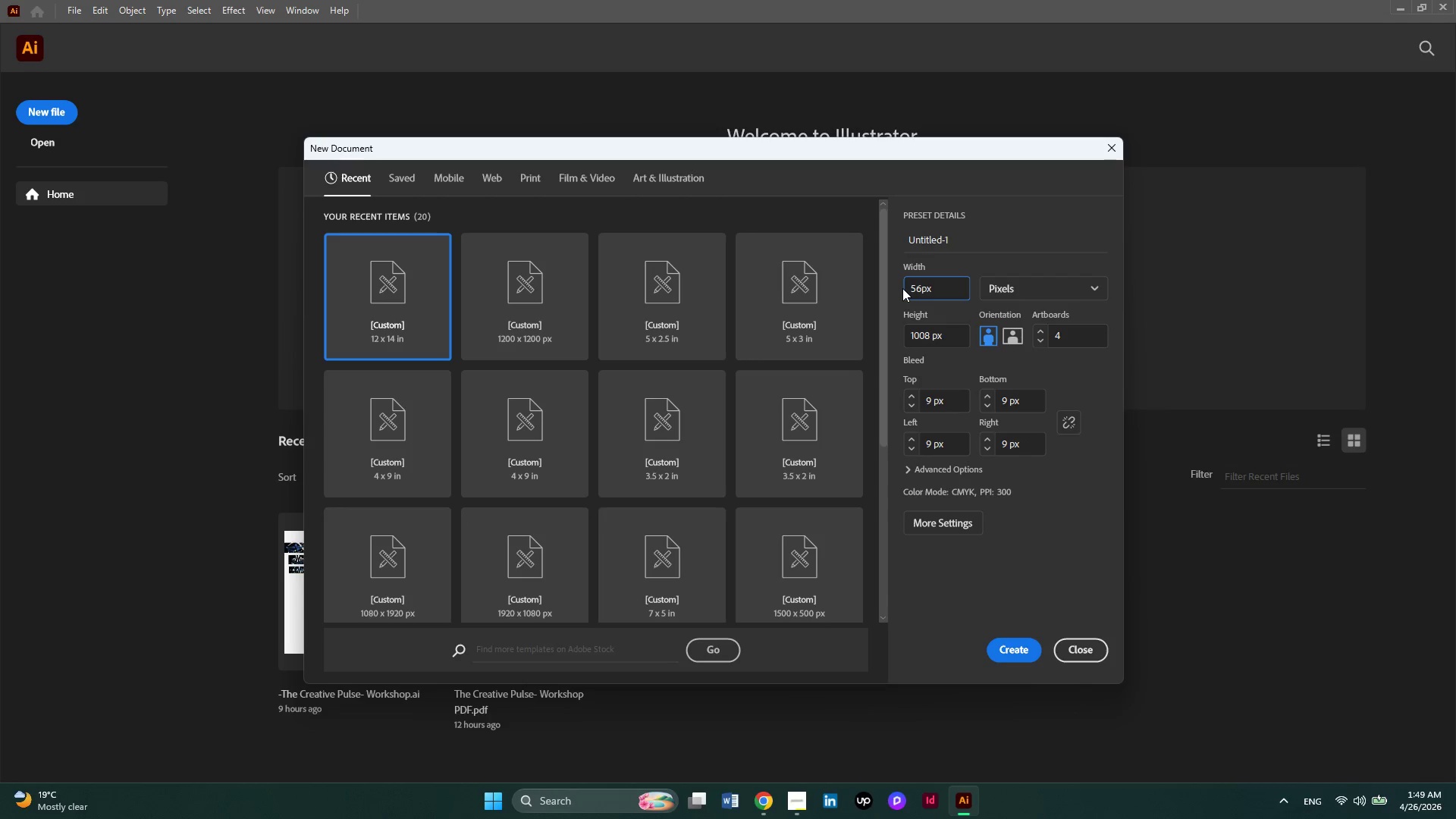 
key(Numpad0)
 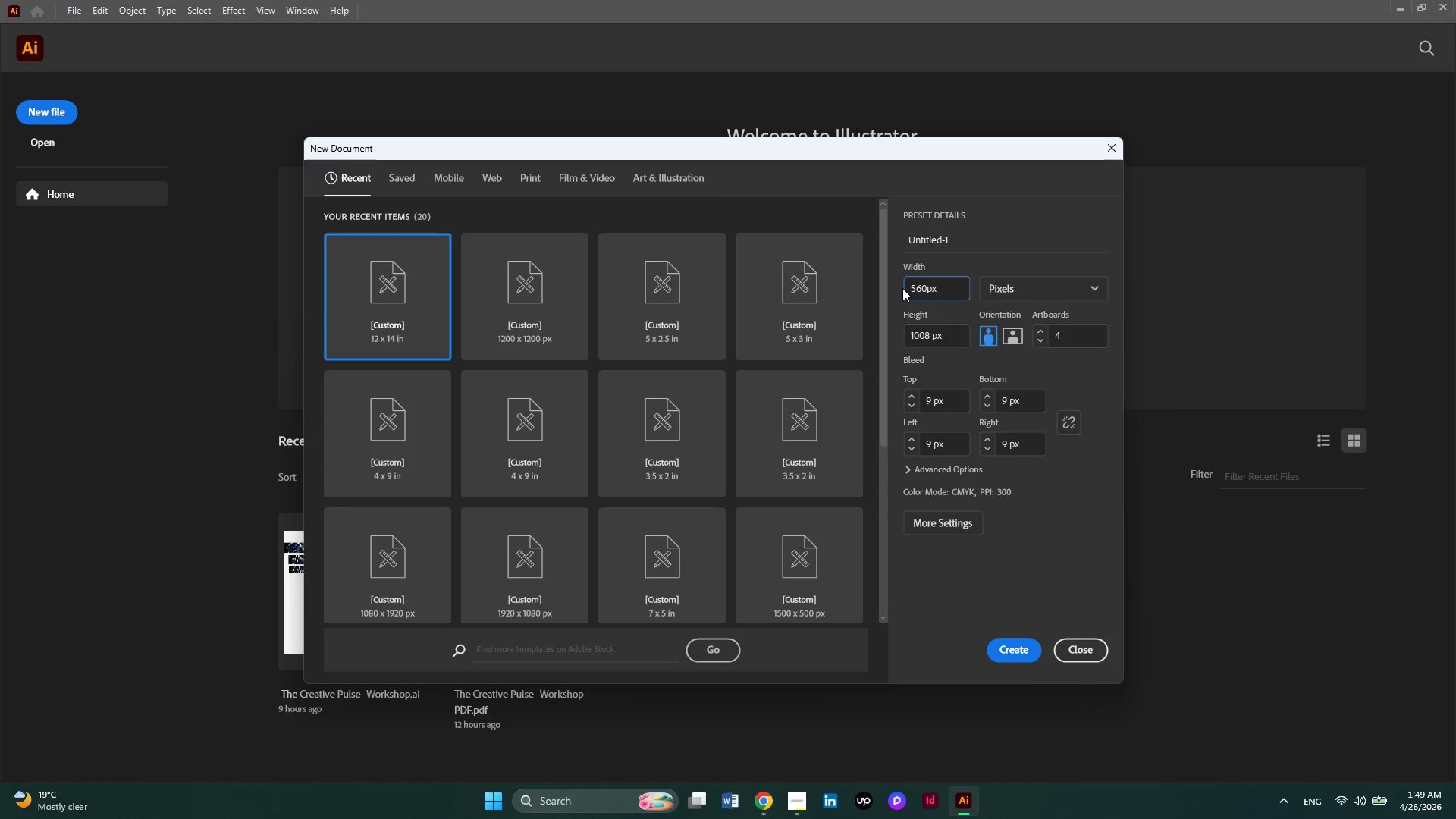 
key(Space)
 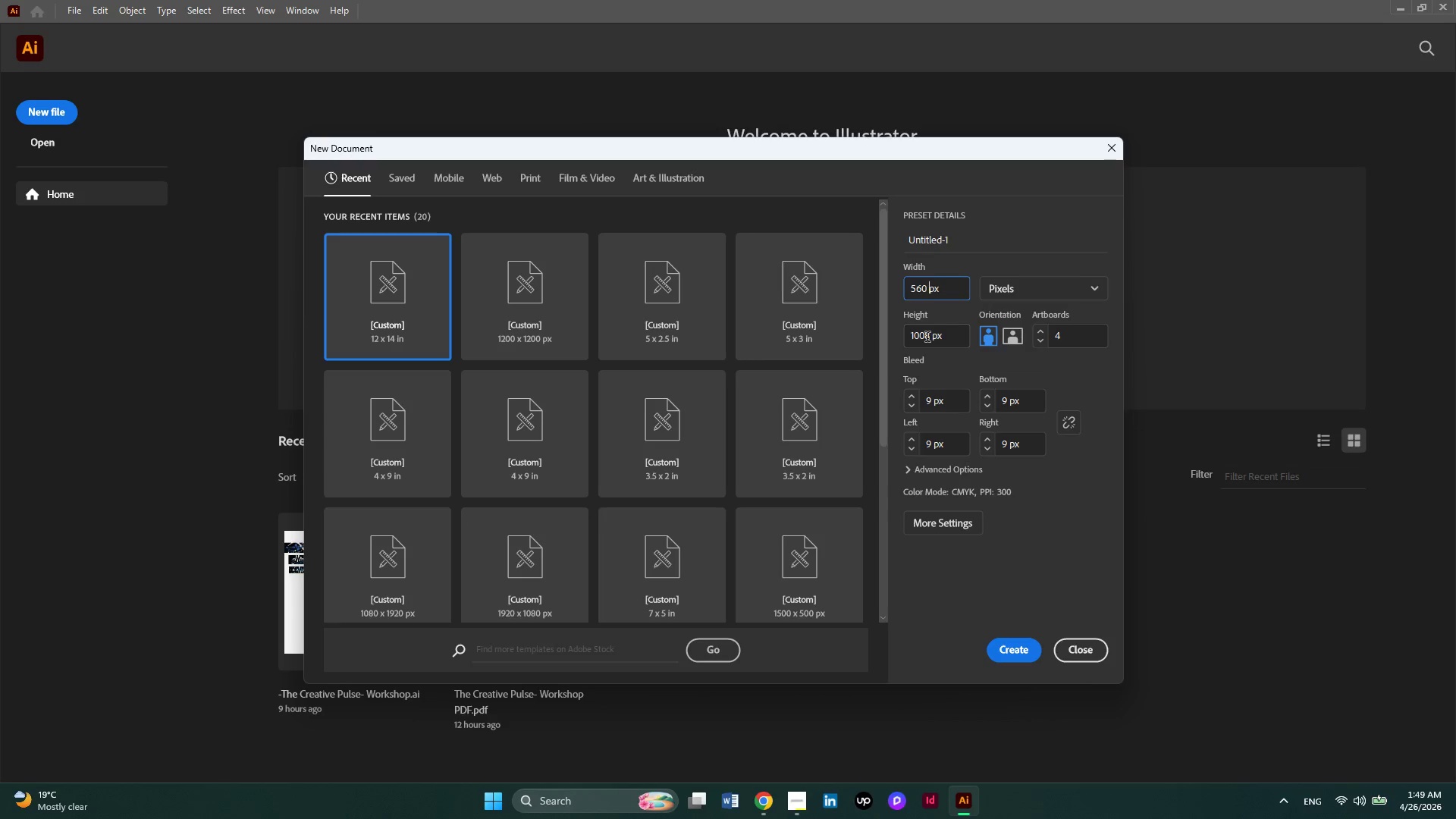 
left_click_drag(start_coordinate=[930, 336], to_coordinate=[890, 337])
 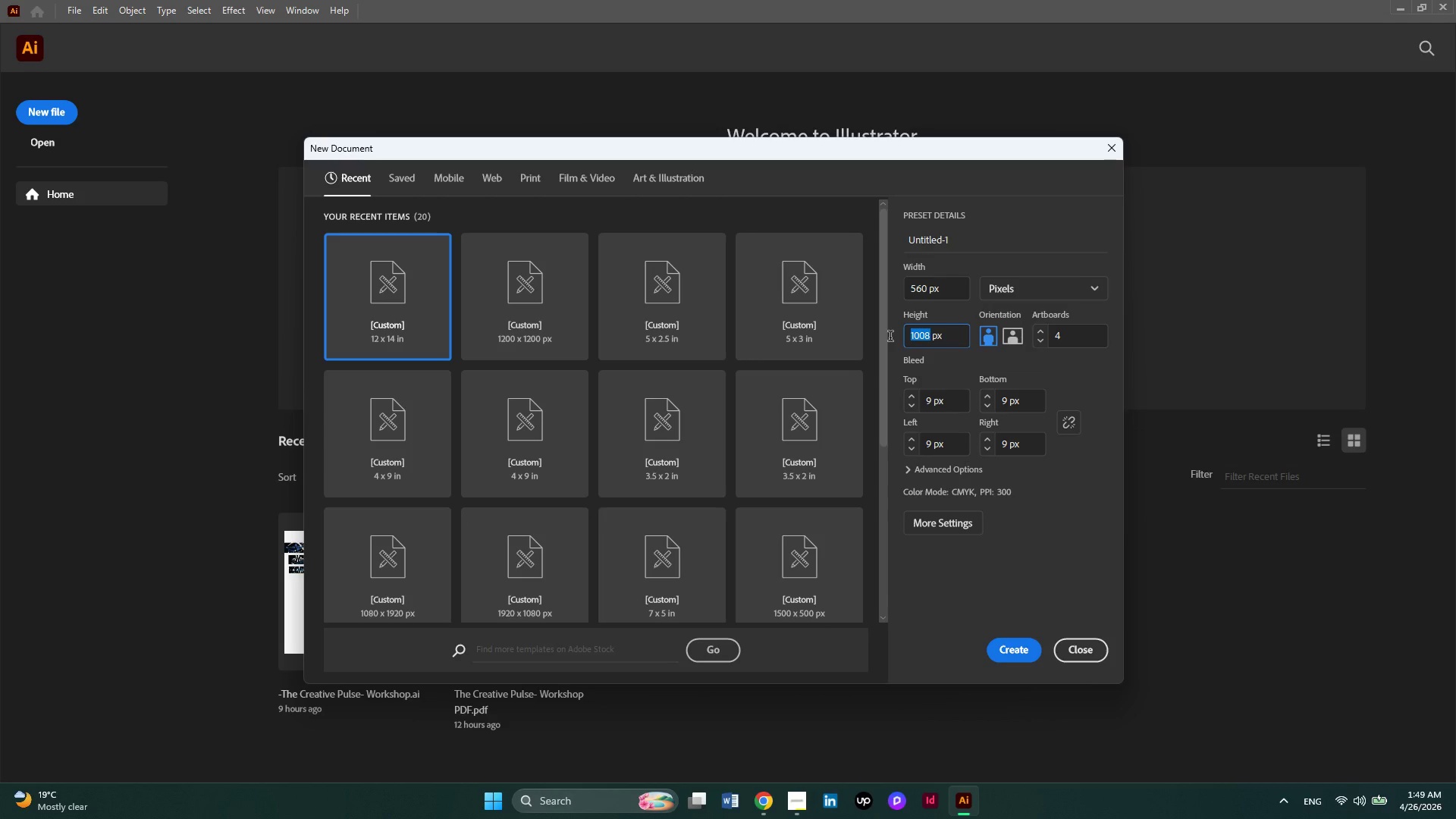 
key(Numpad3)
 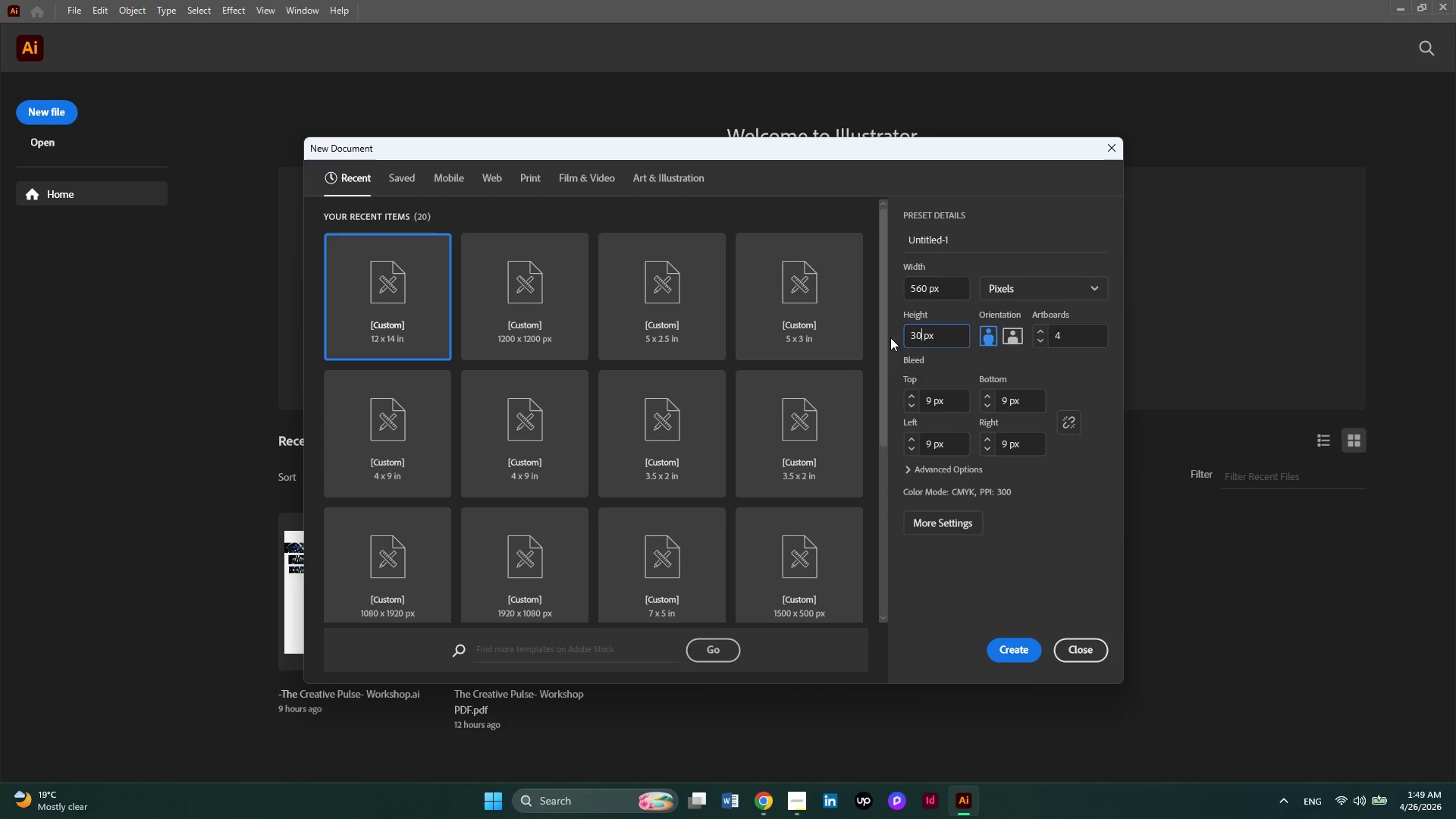 
key(Numpad0)
 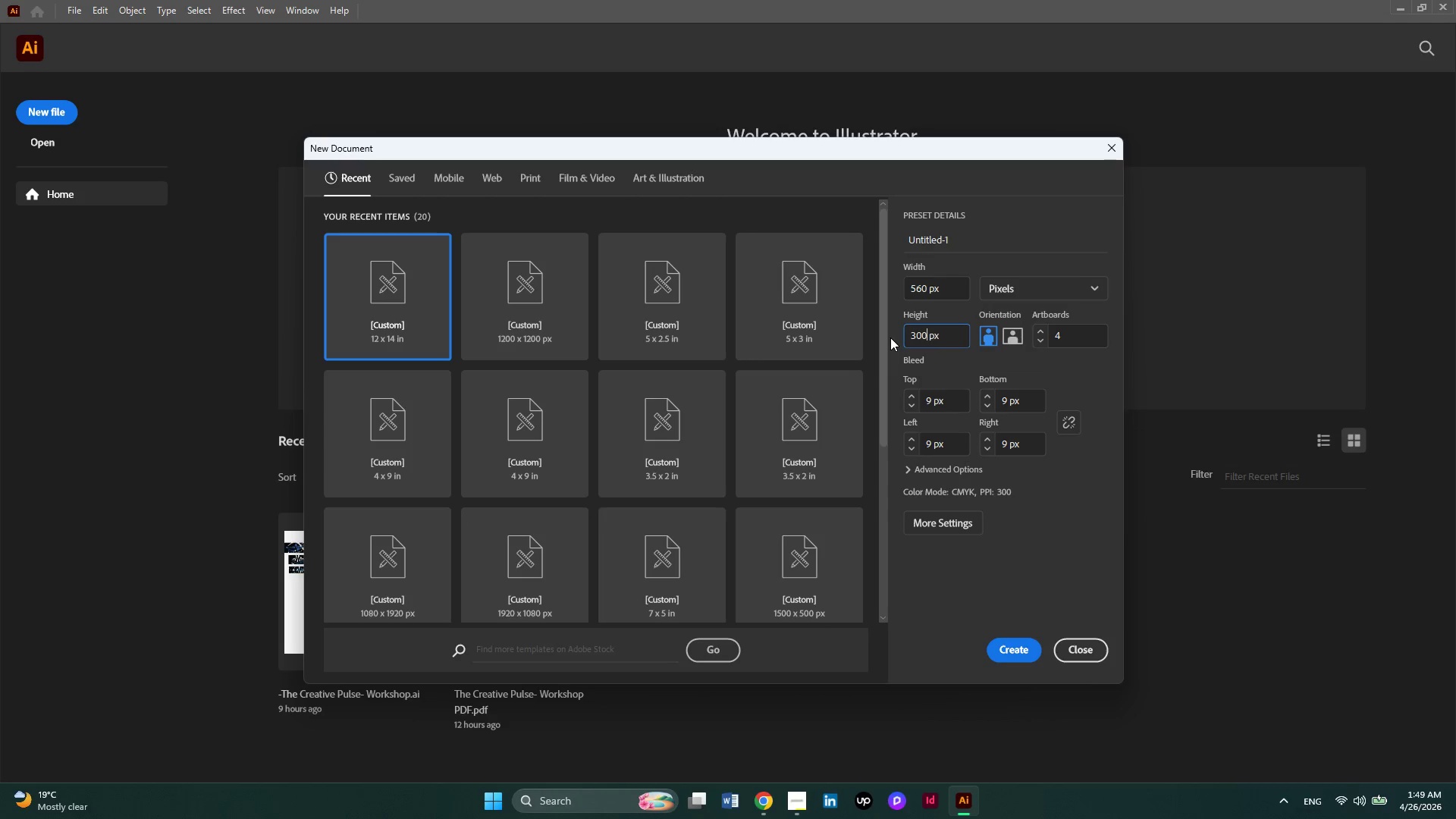 
key(Numpad0)
 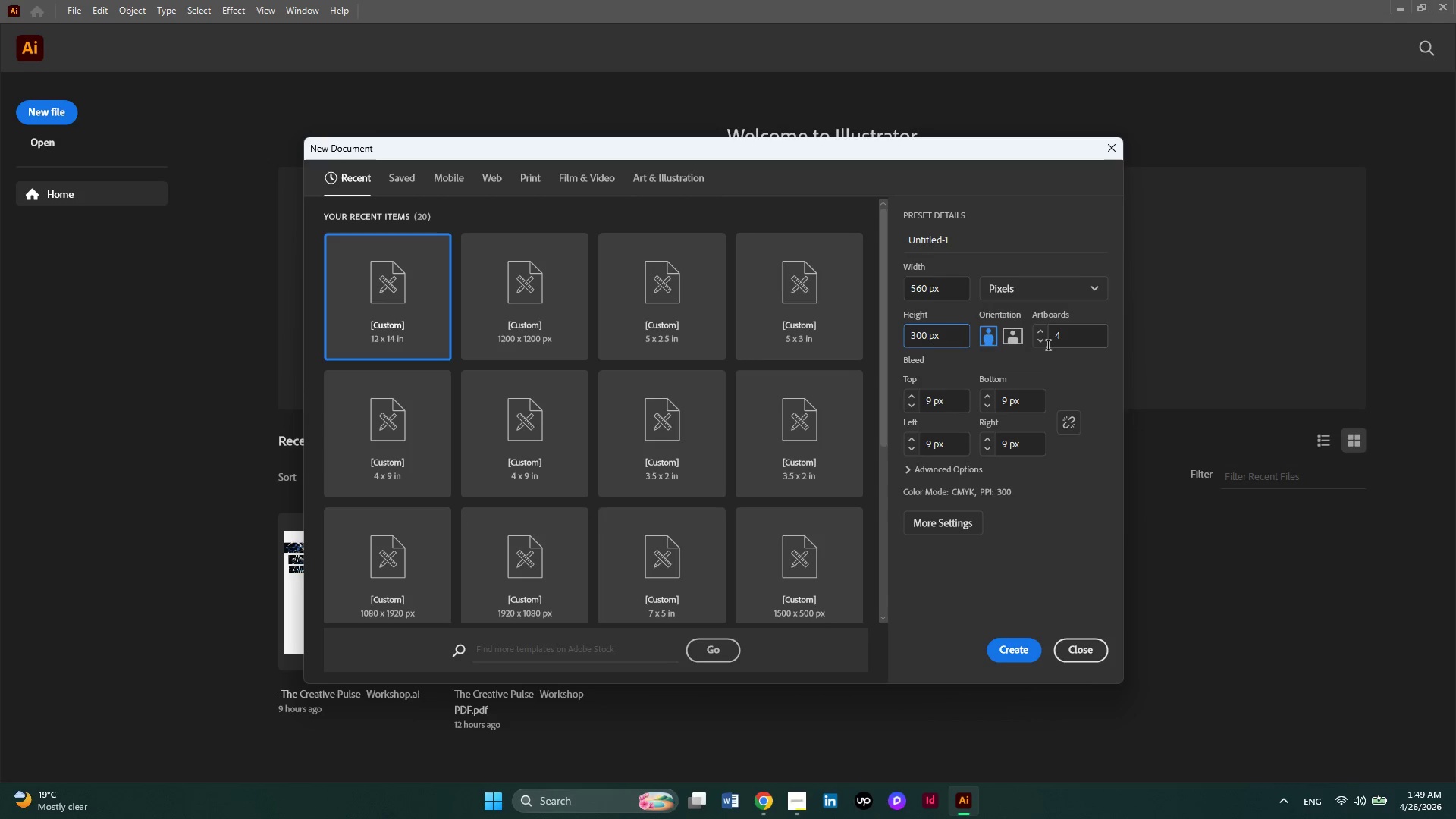 
left_click([1045, 343])
 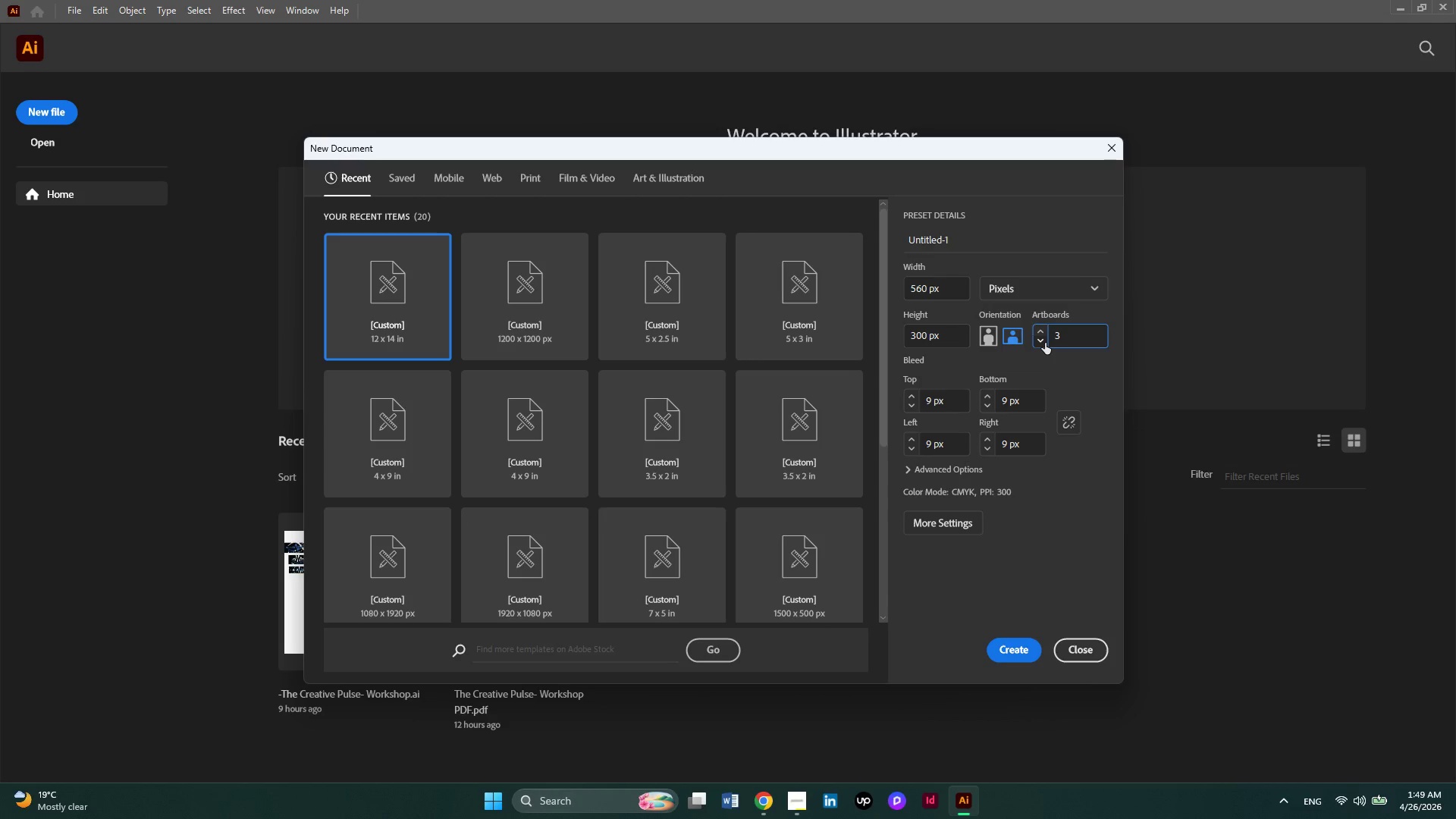 
double_click([1045, 343])
 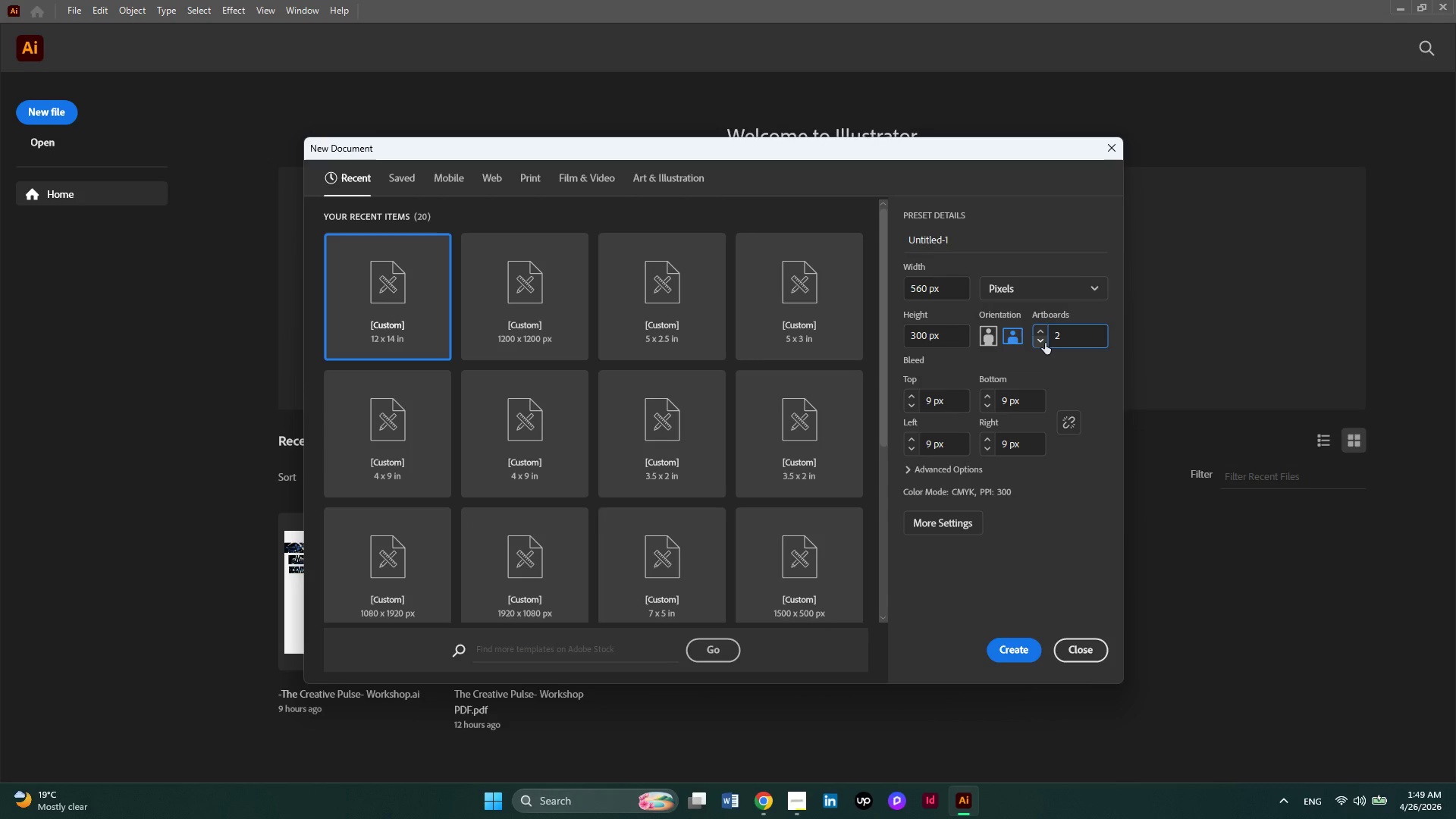 
left_click([1045, 343])
 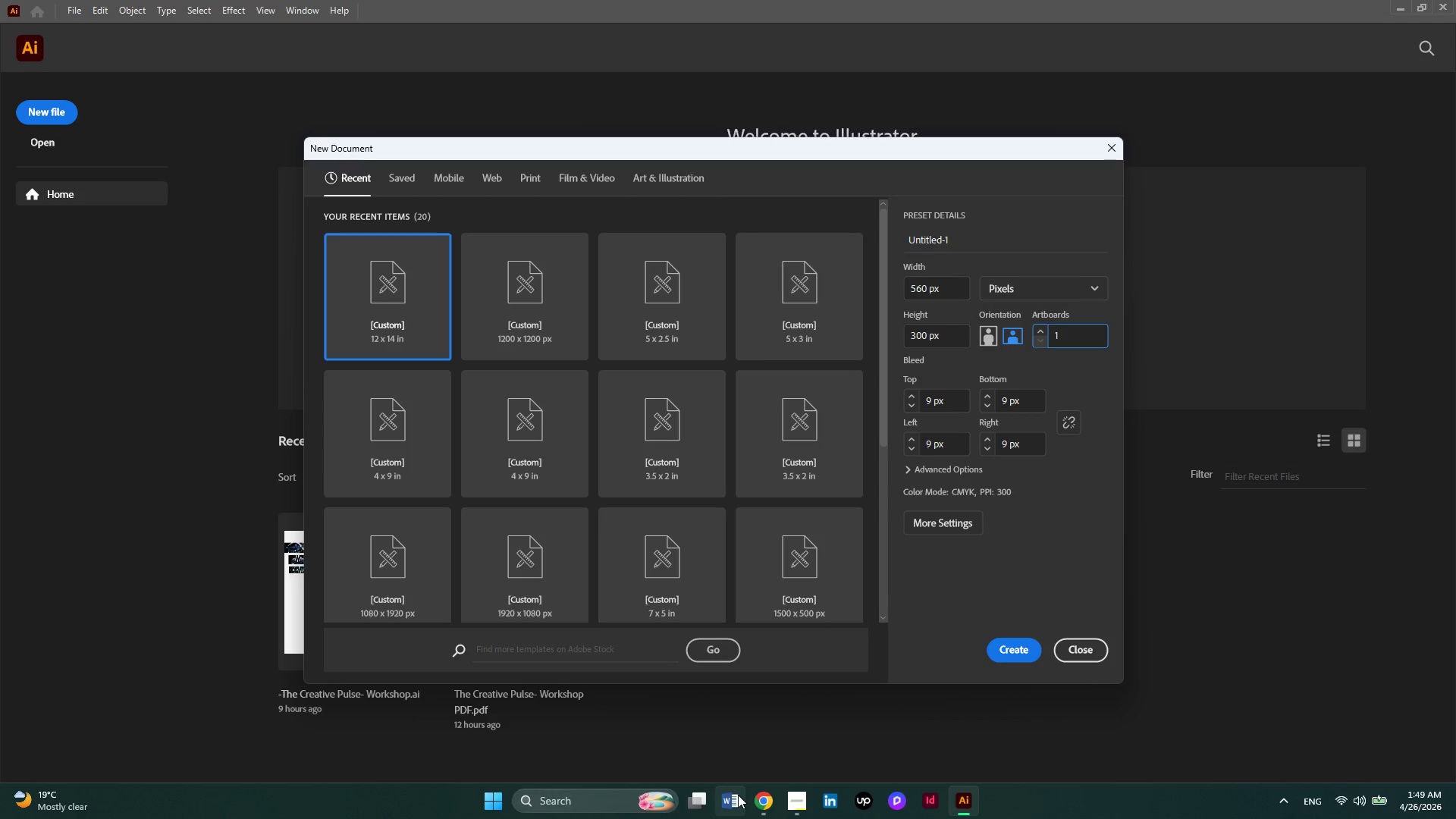 
wait(6.39)
 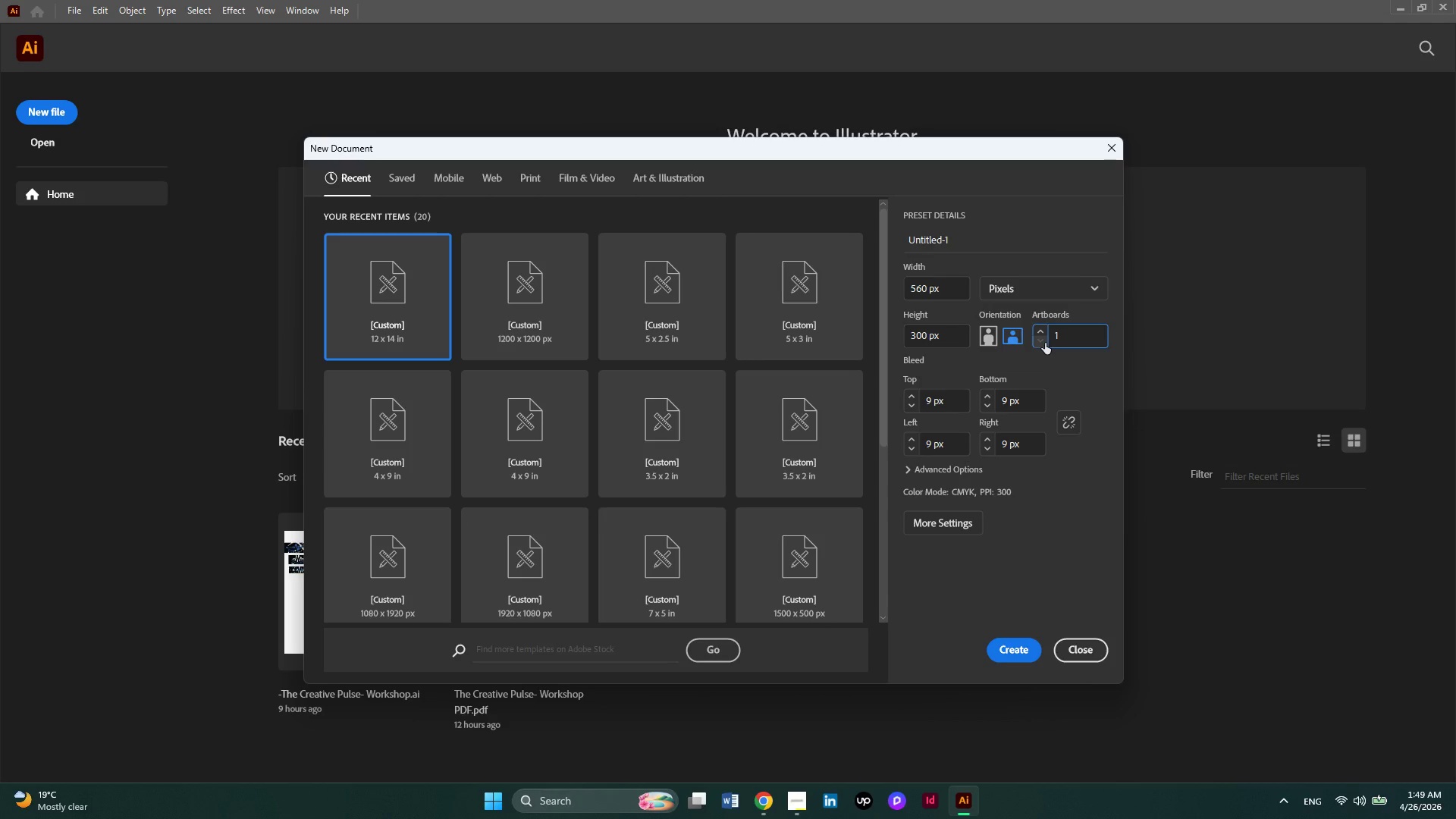 
left_click([752, 794])
 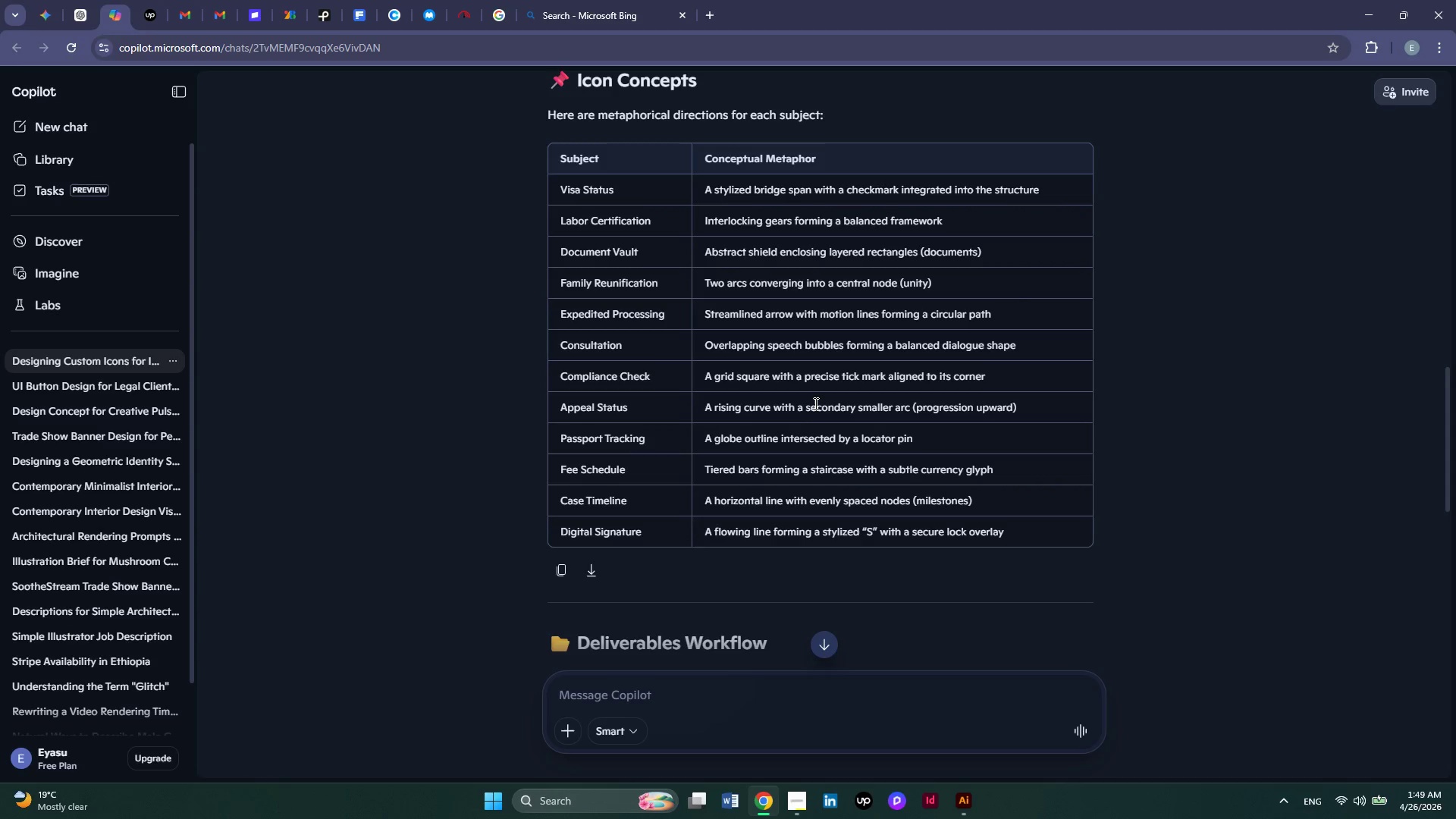 
scroll: coordinate [814, 403], scroll_direction: up, amount: 6.0
 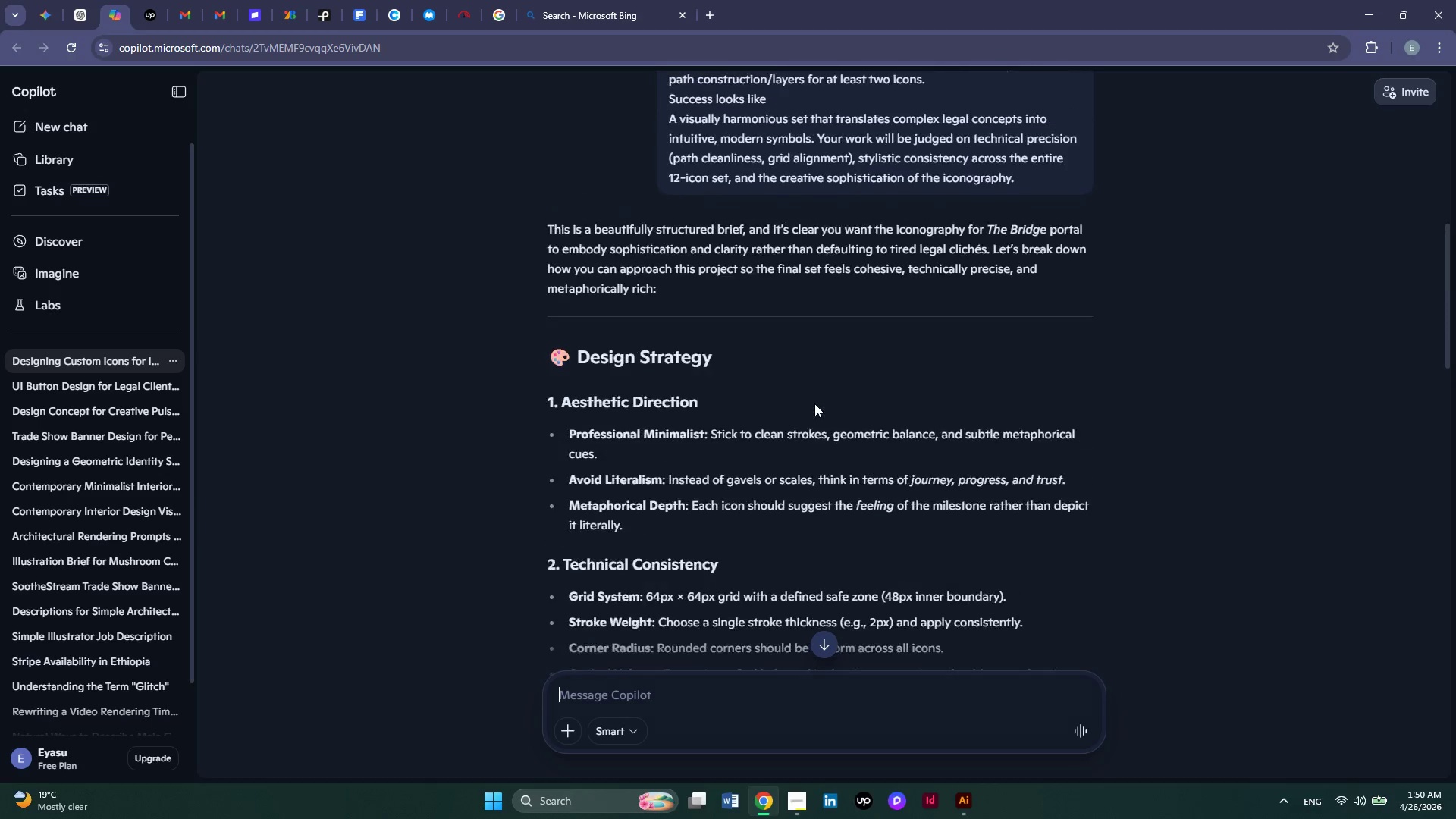 
scroll: coordinate [814, 403], scroll_direction: down, amount: 4.0
 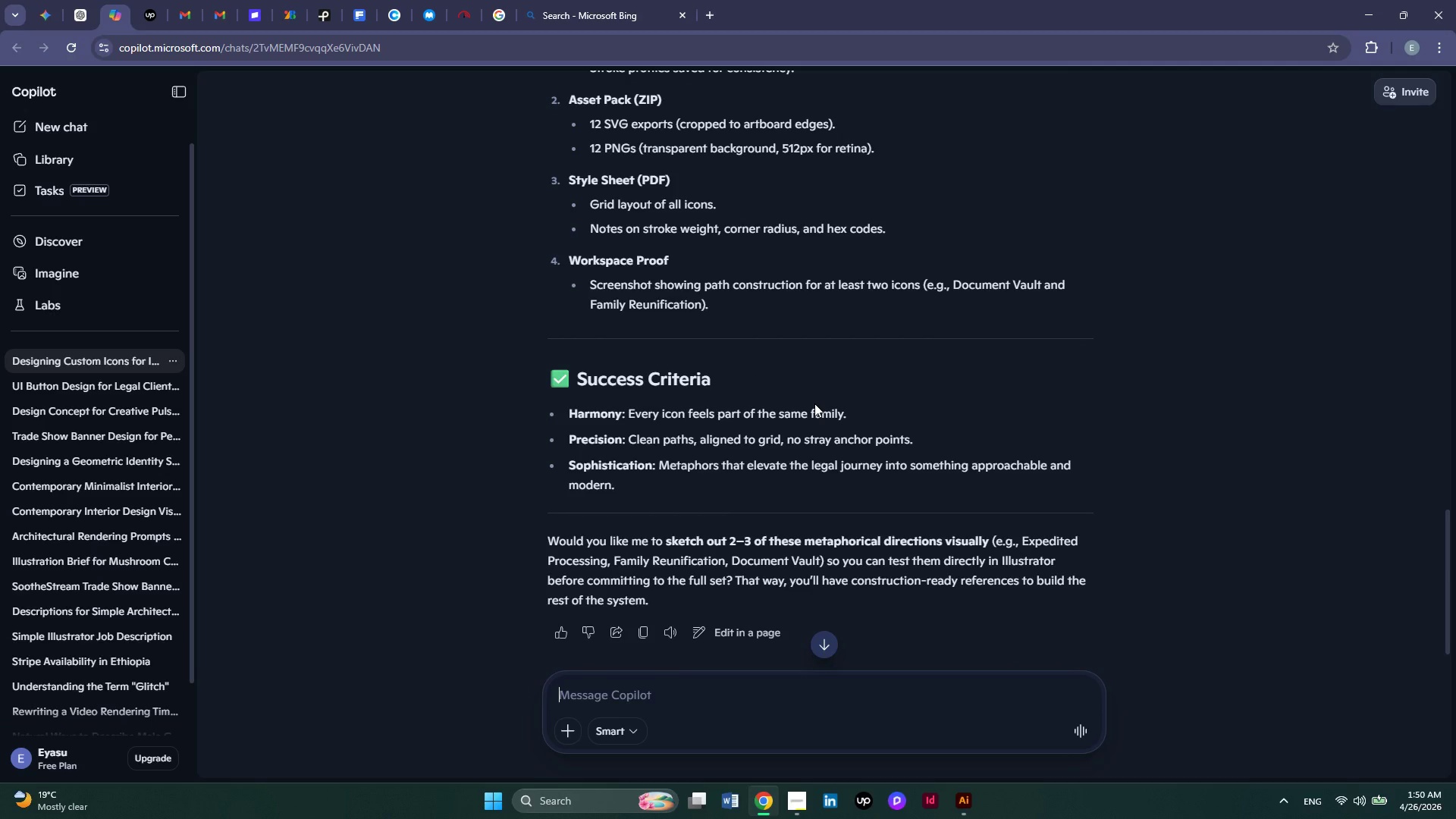 
scroll: coordinate [814, 403], scroll_direction: up, amount: 1.0
 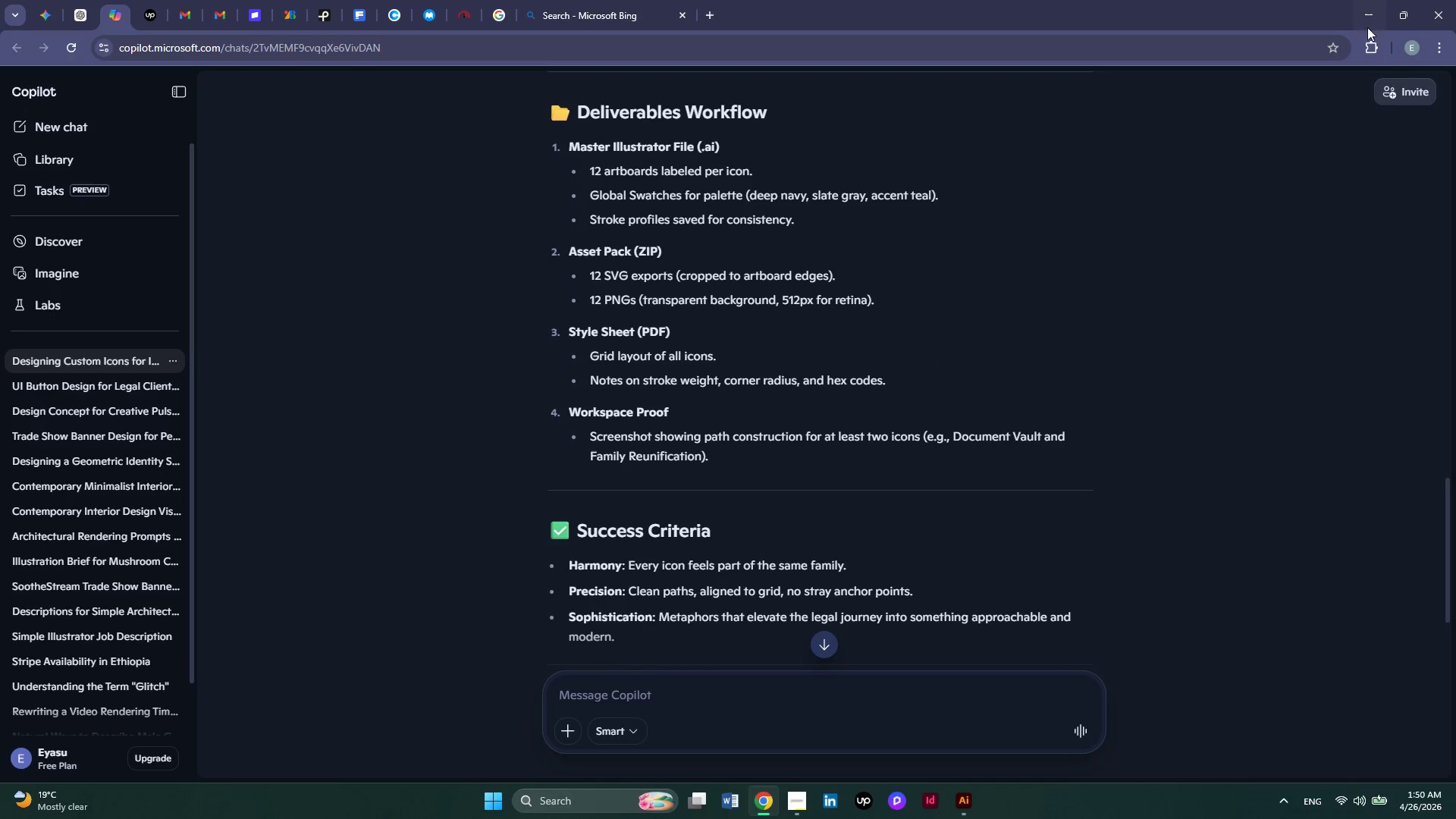 
wait(6.4)
 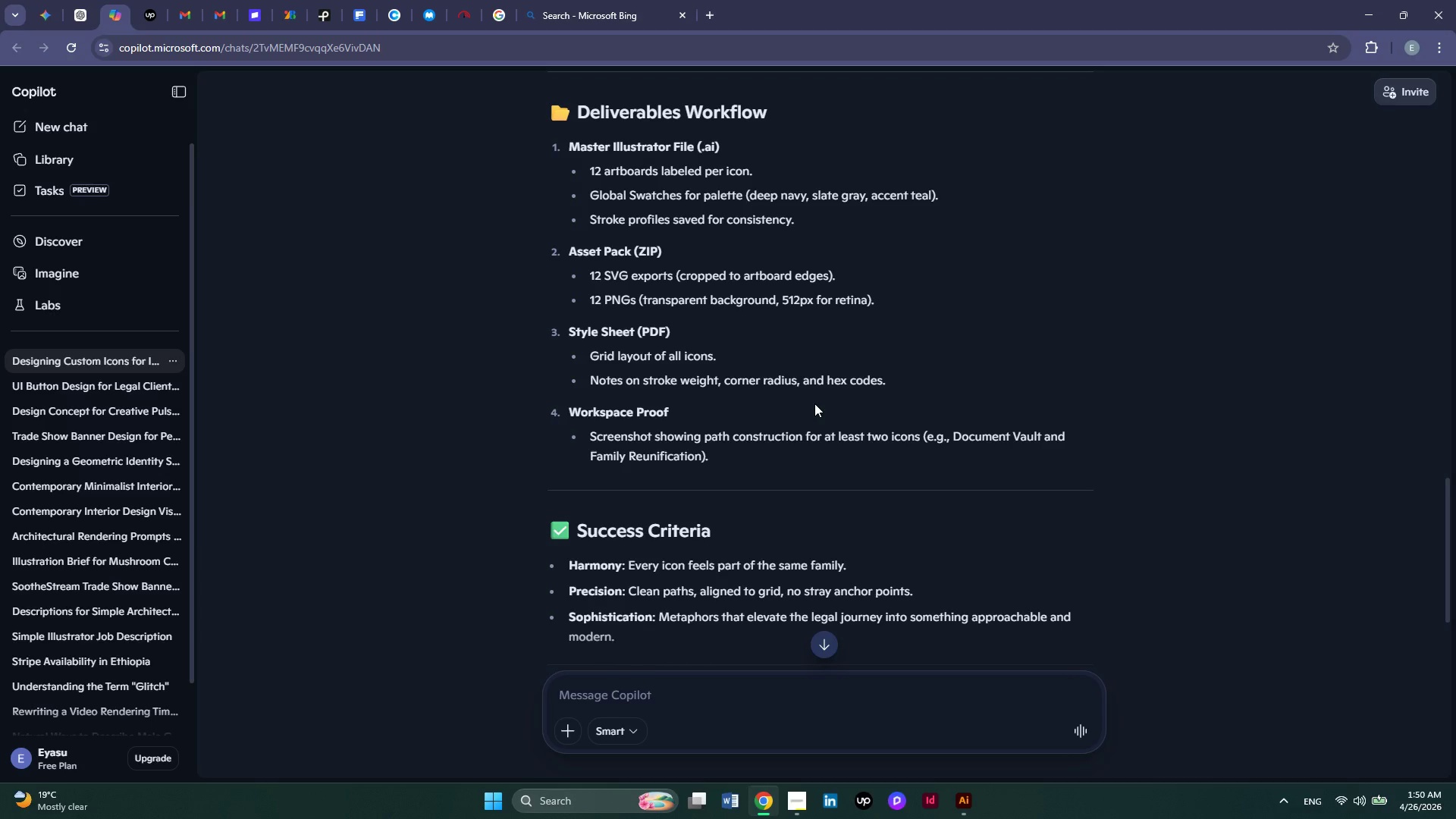 
left_click([74, 11])
 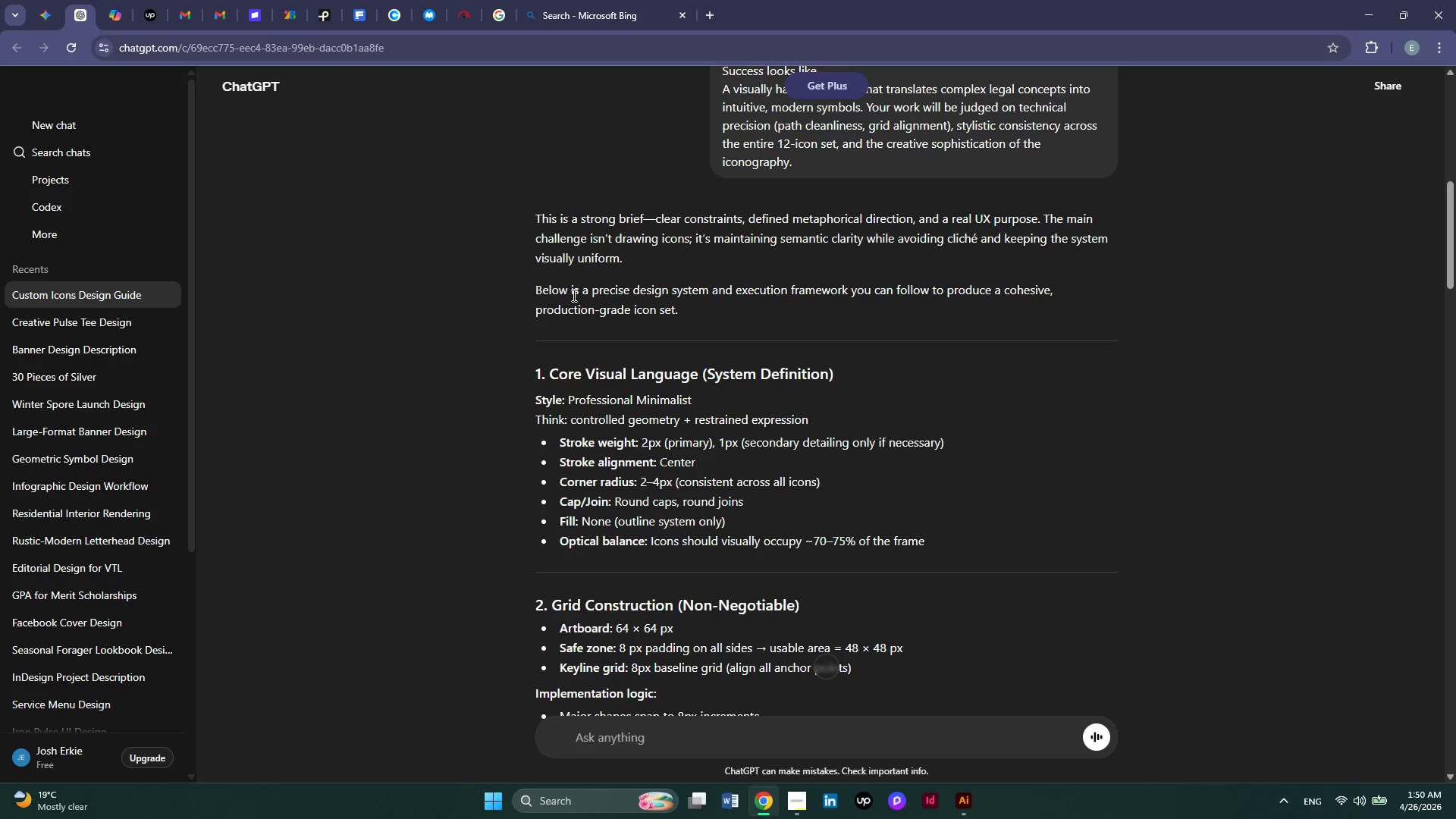 
scroll: coordinate [573, 295], scroll_direction: down, amount: 5.0
 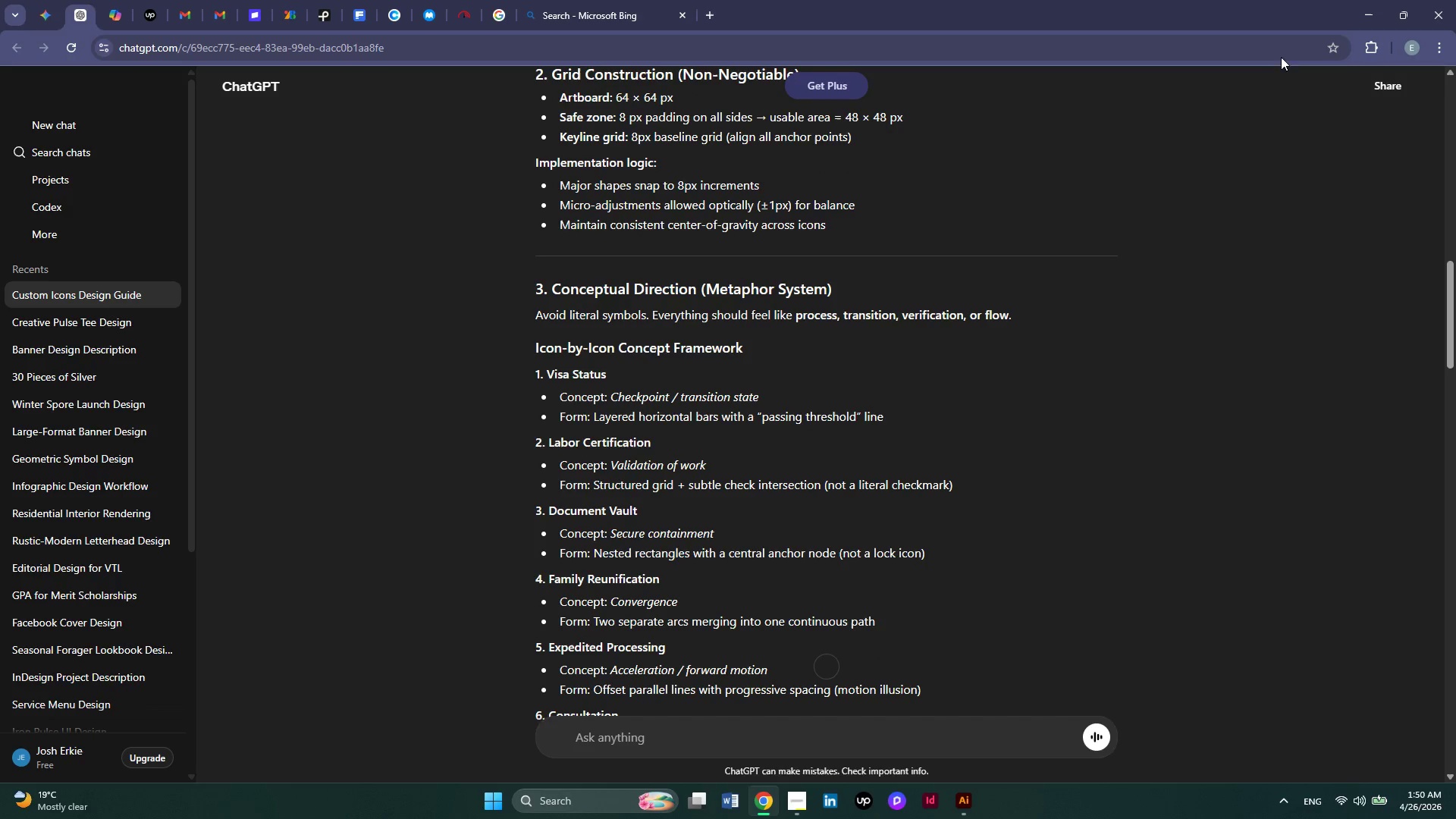 
left_click([1369, 5])
 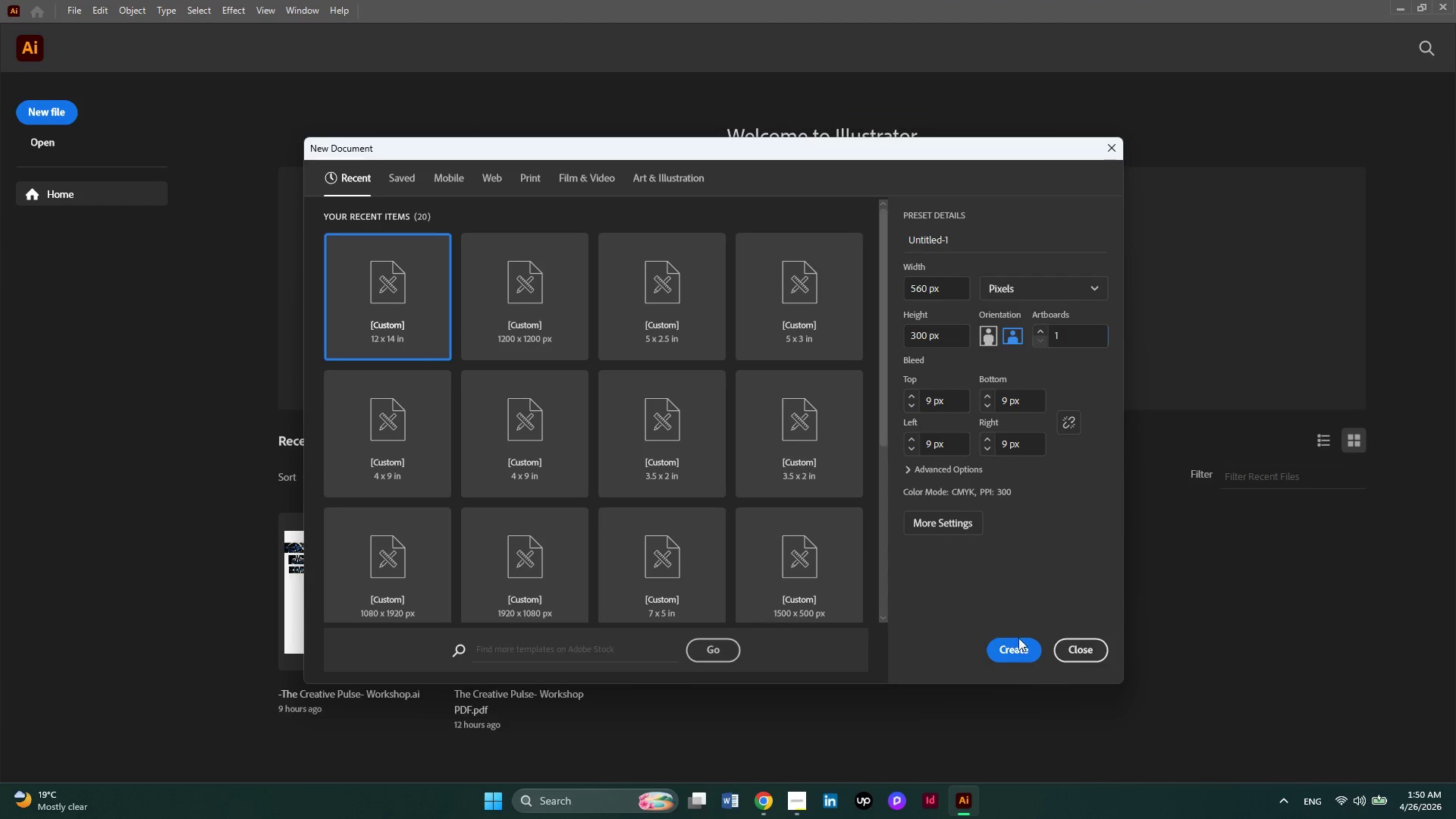 
wait(5.88)
 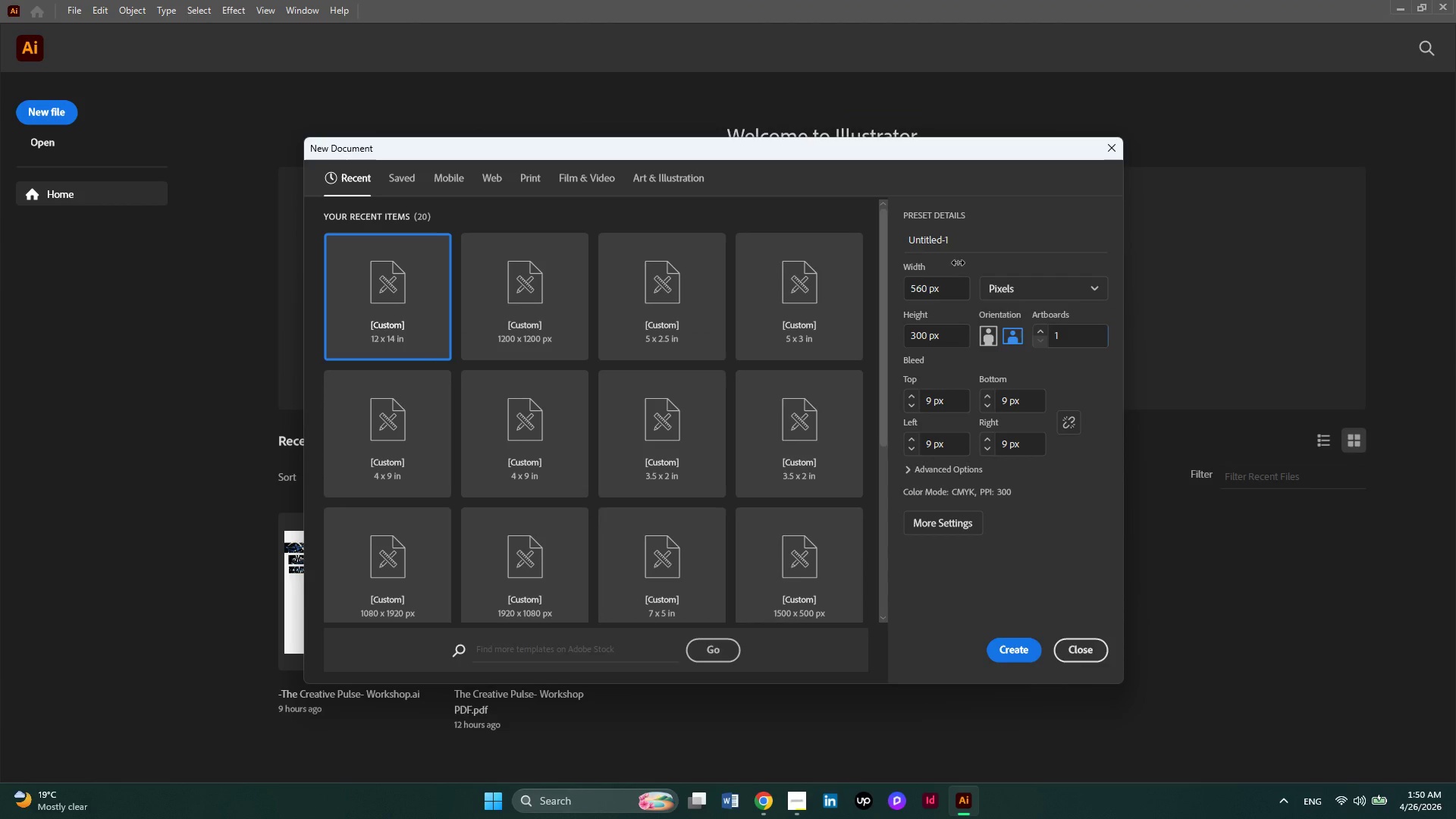 
left_click([1015, 651])
 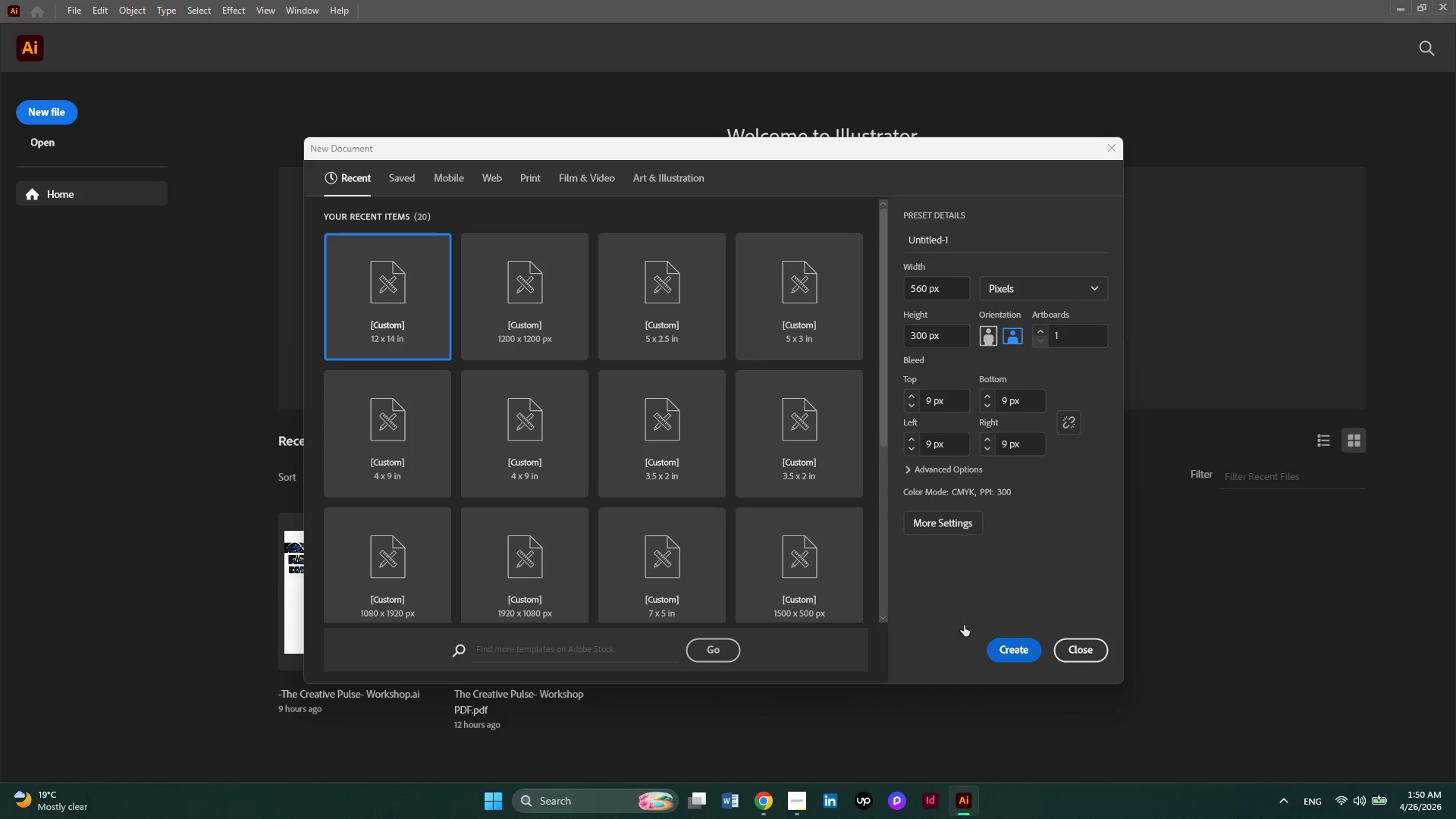 
wait(6.84)
 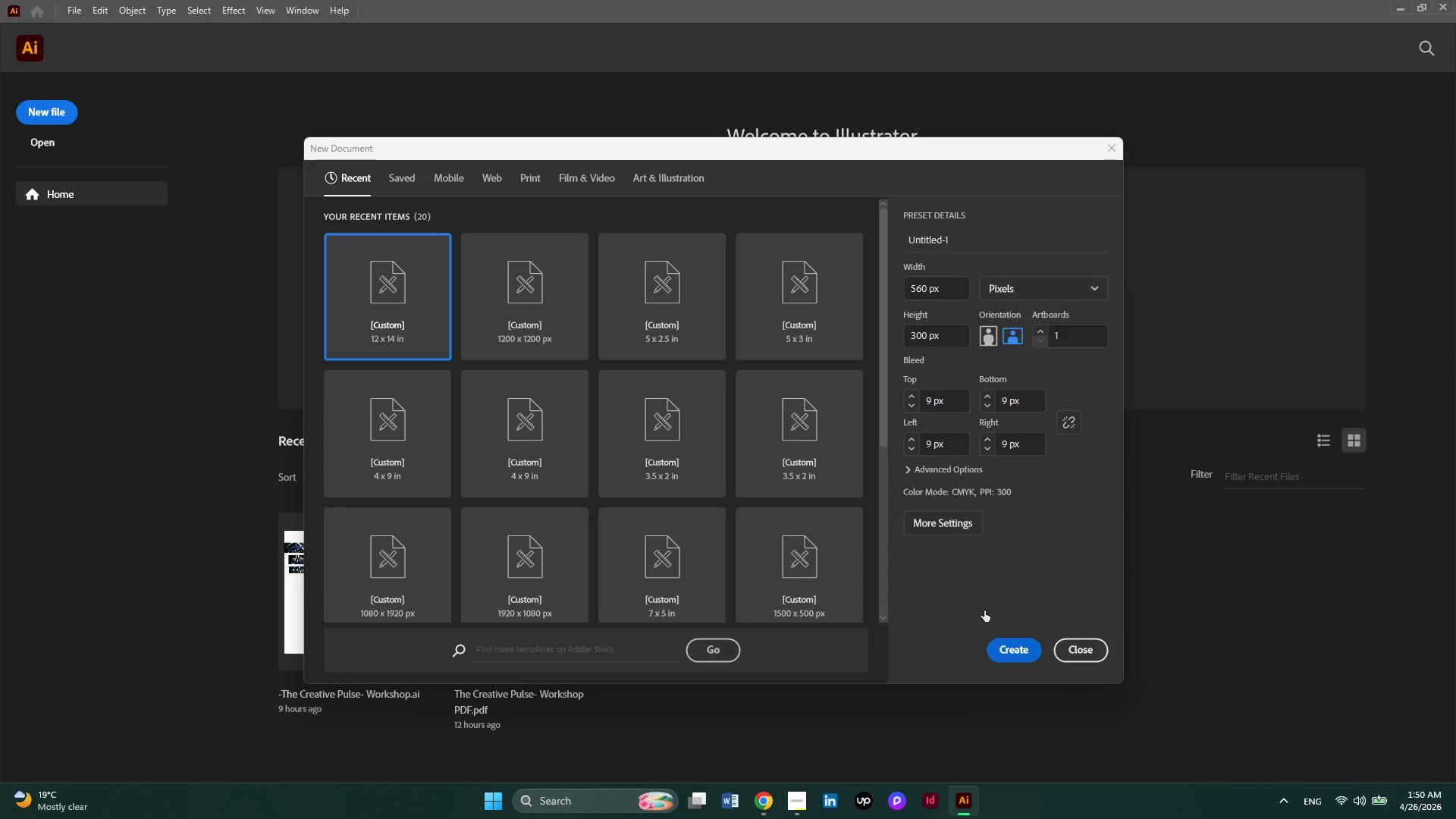 
left_click([788, 799])